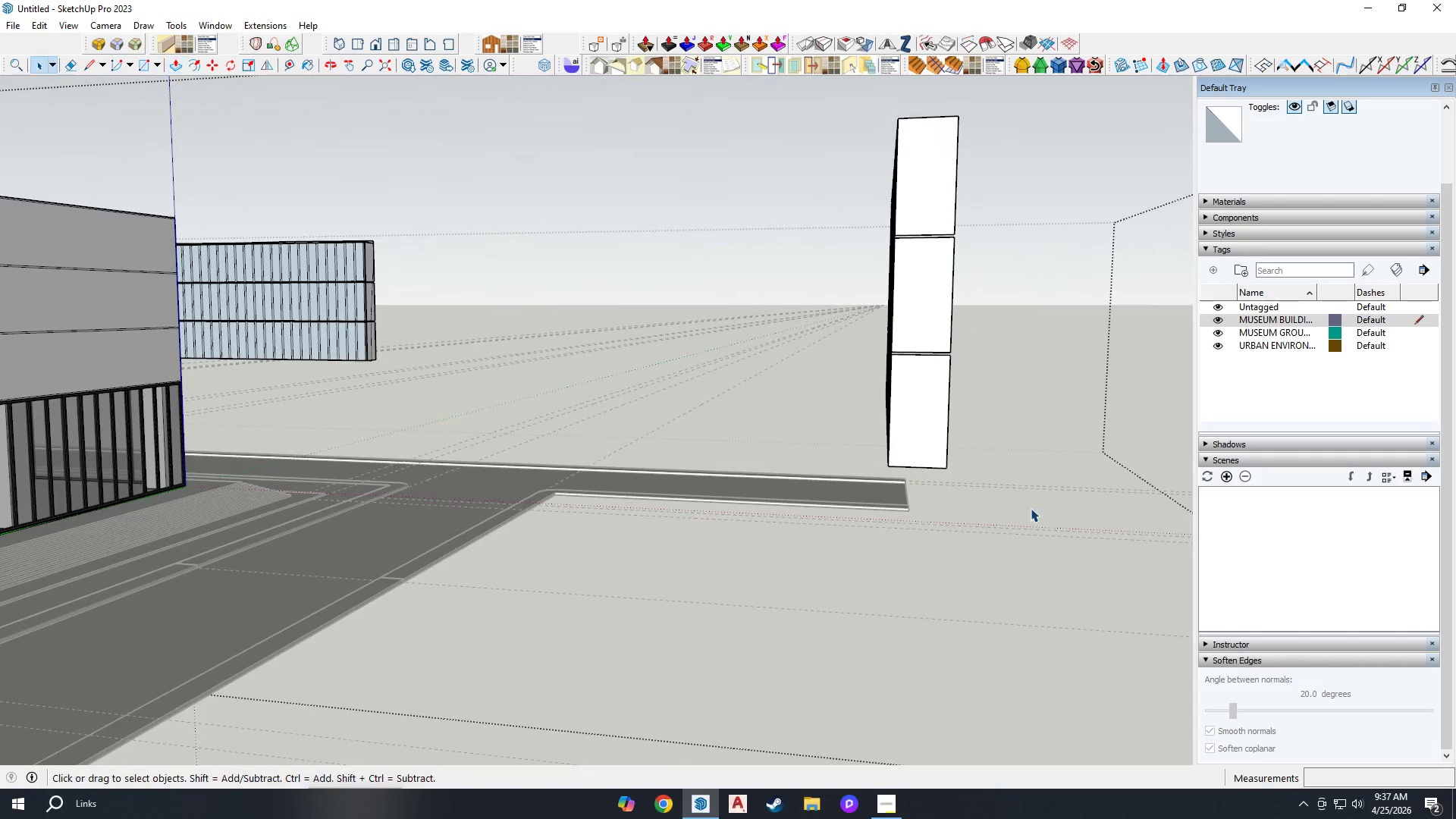 
left_click_drag(start_coordinate=[1028, 533], to_coordinate=[932, 100])
 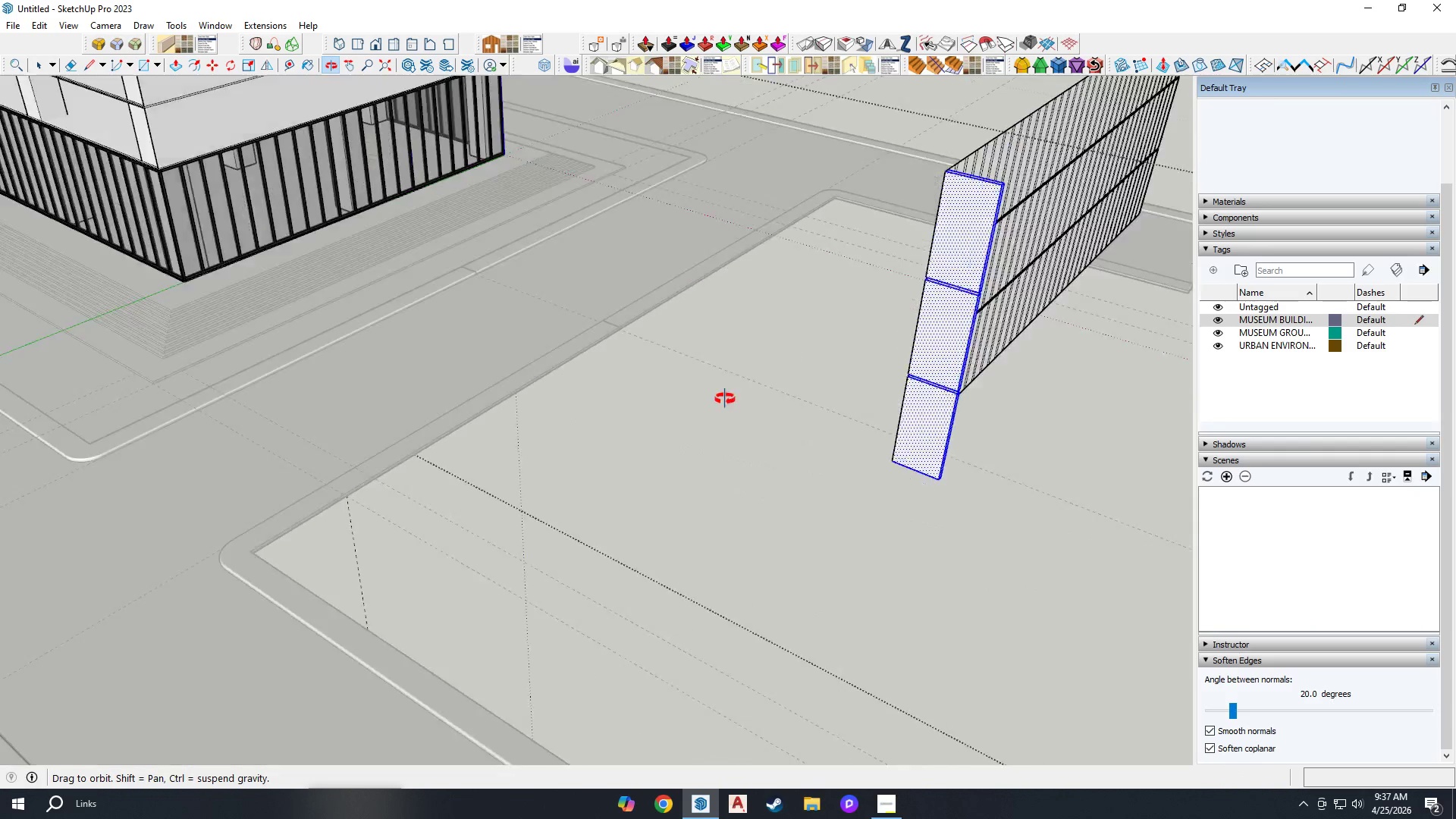 
key(M)
 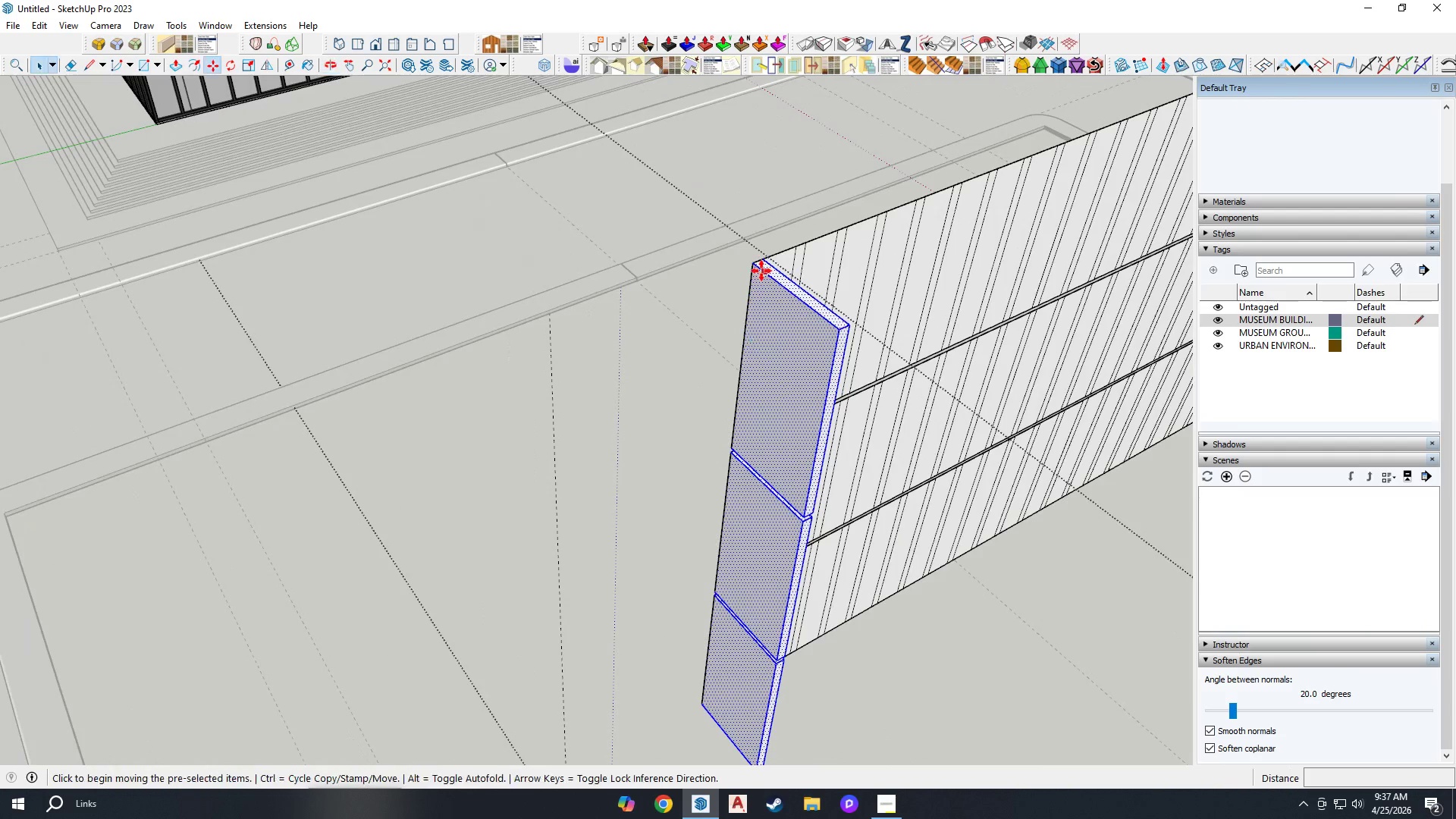 
scroll: coordinate [782, 341], scroll_direction: up, amount: 8.0
 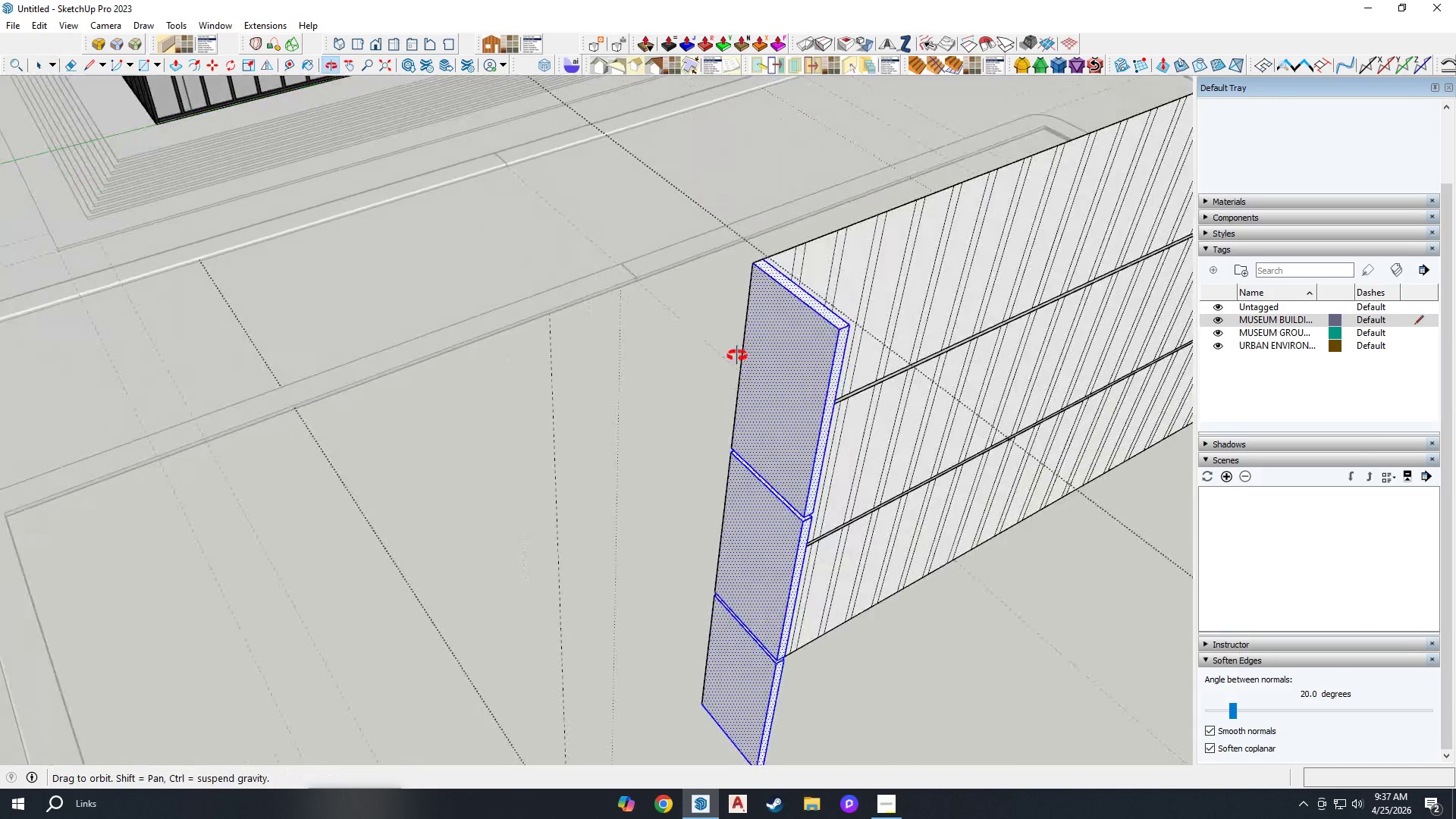 
key(Control+ControlLeft)
 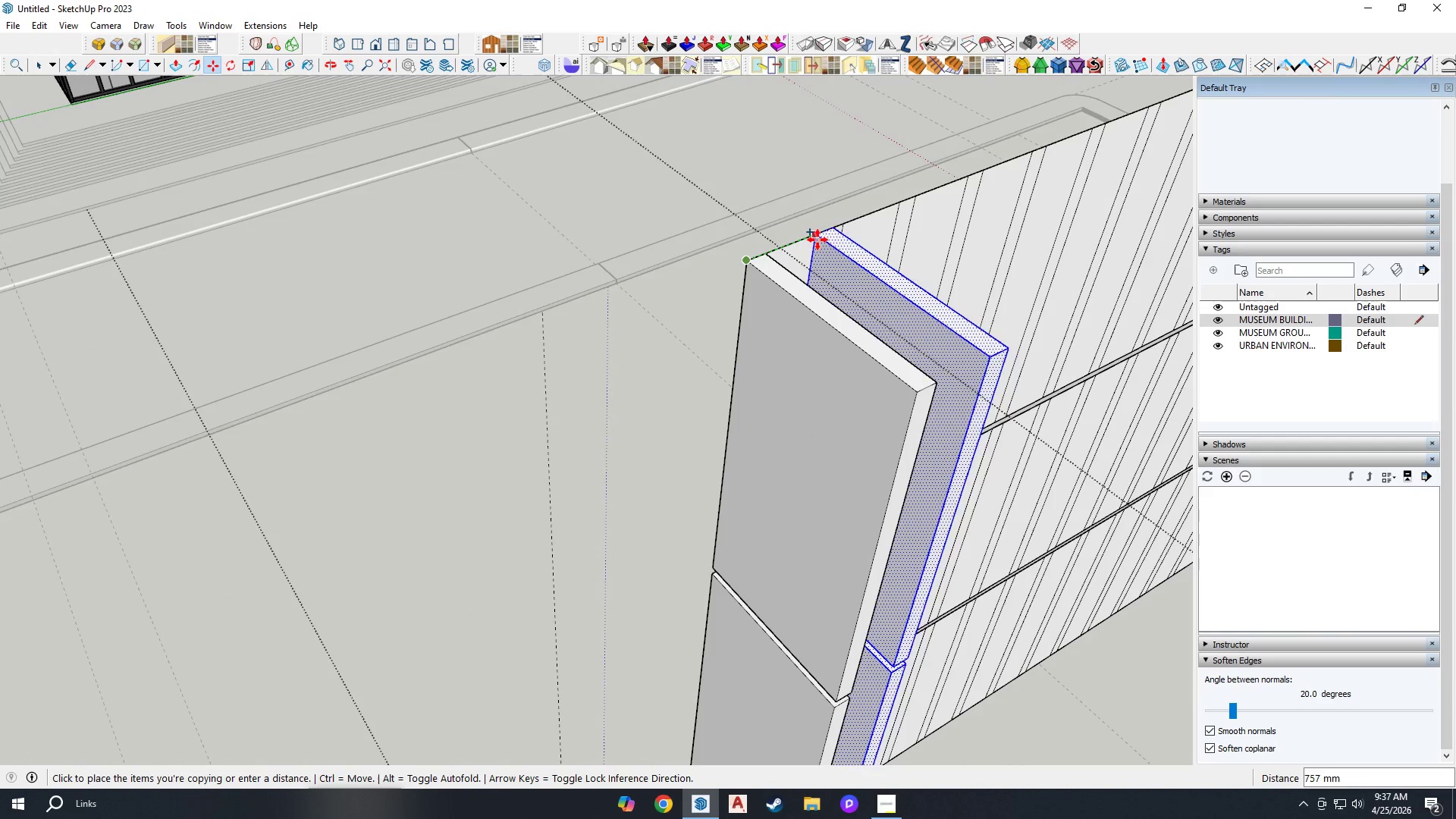 
scroll: coordinate [755, 265], scroll_direction: up, amount: 6.0
 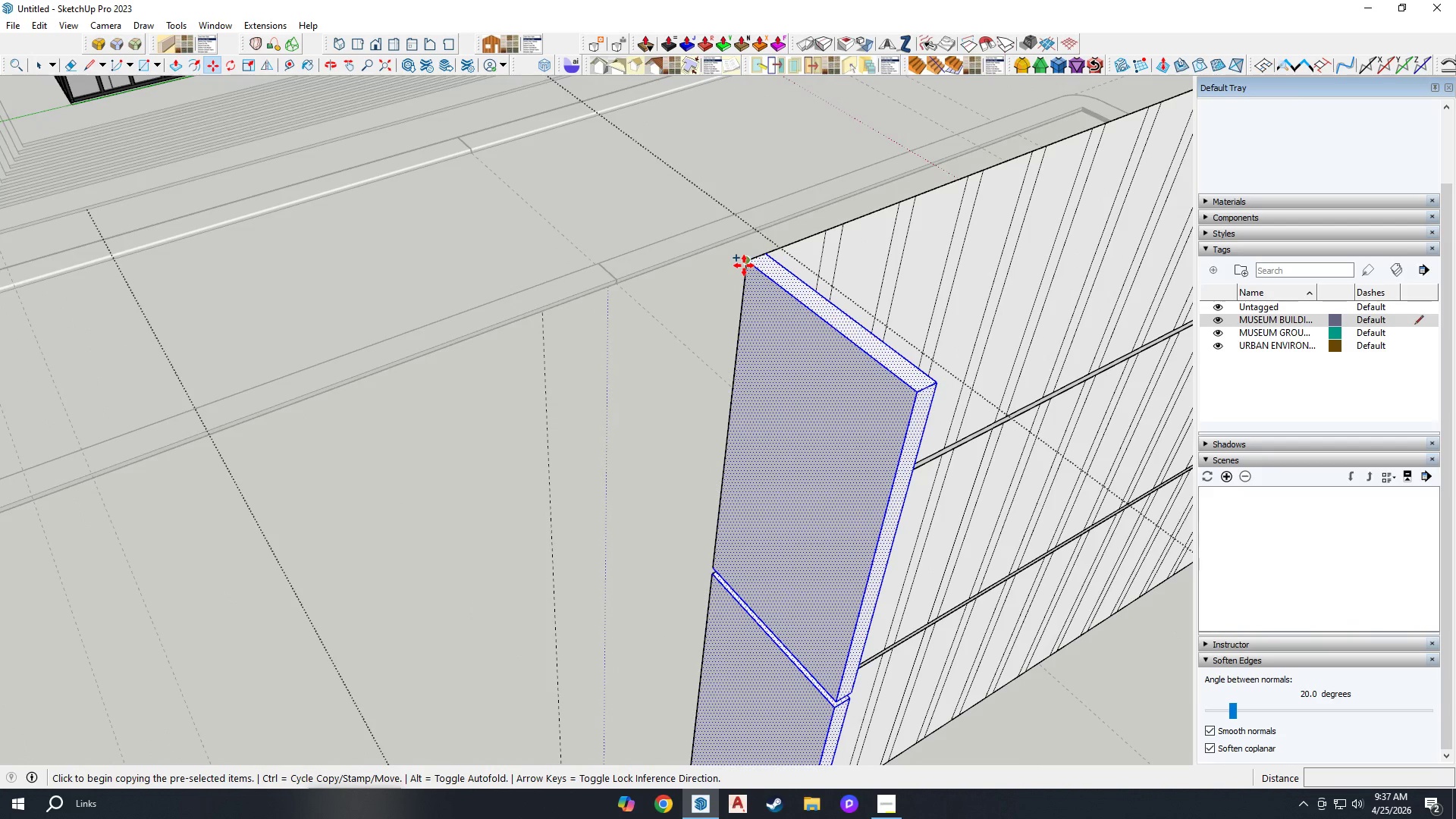 
left_click([824, 233])
 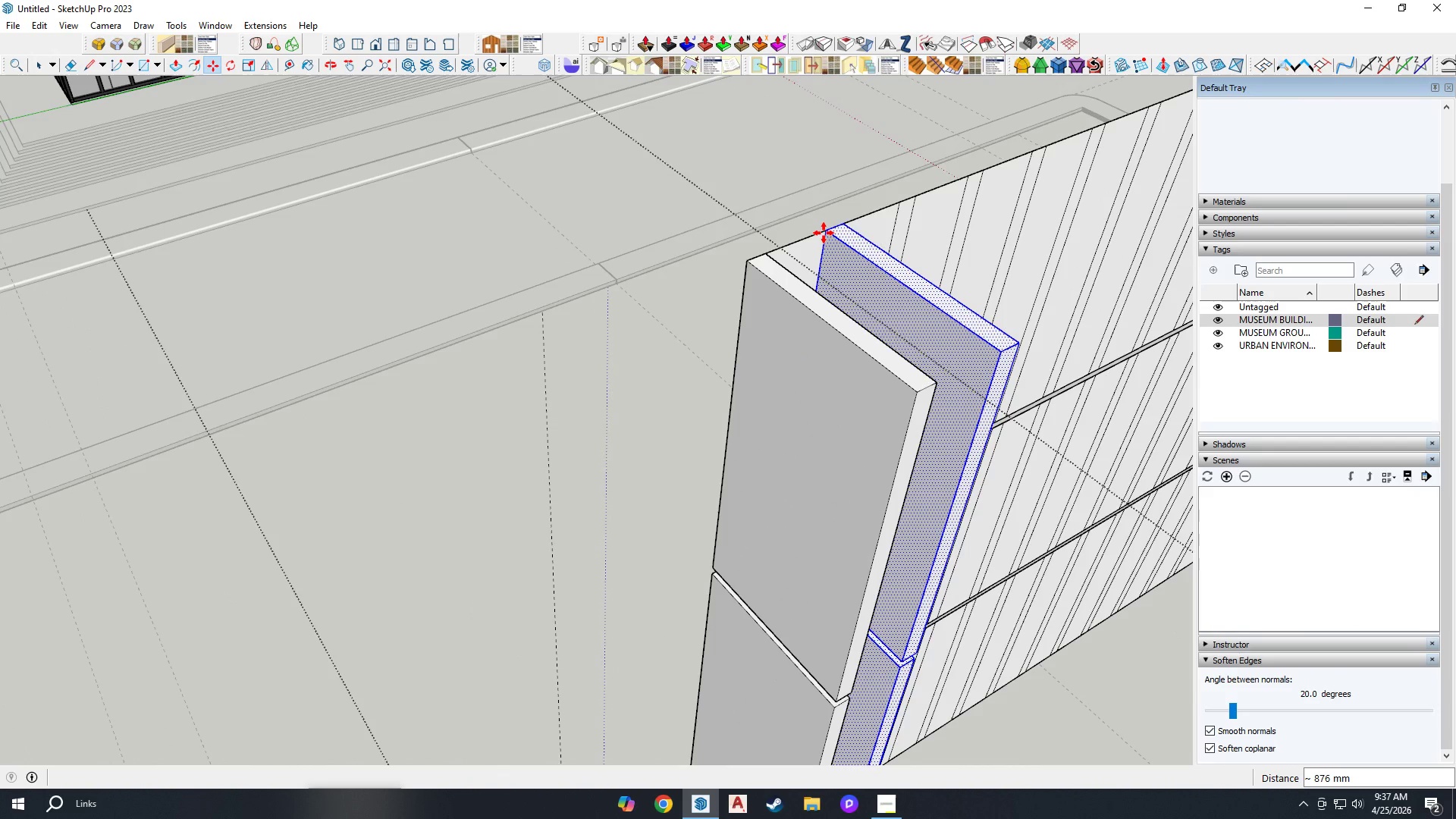 
type(X60)
 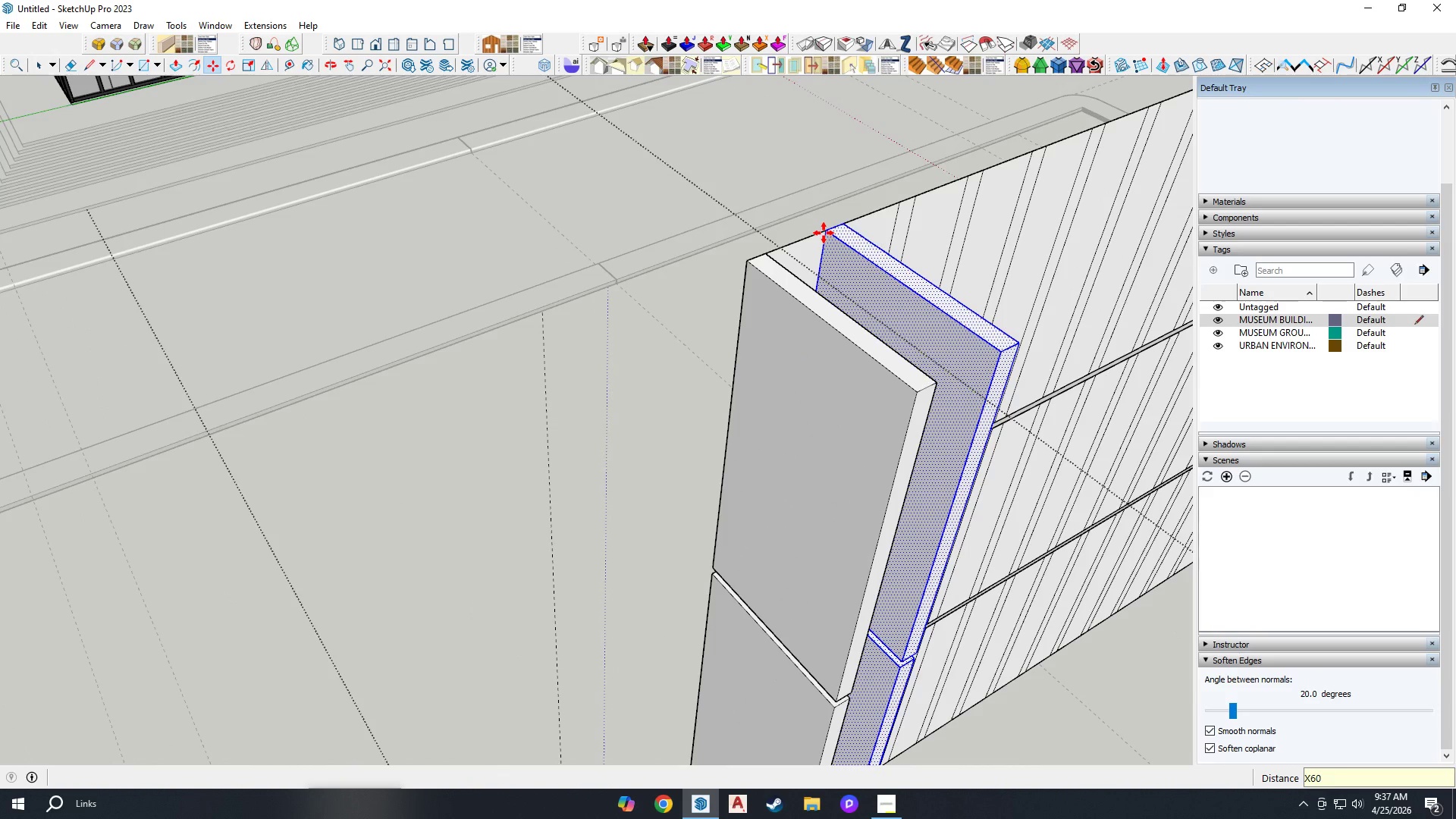 
key(Enter)
 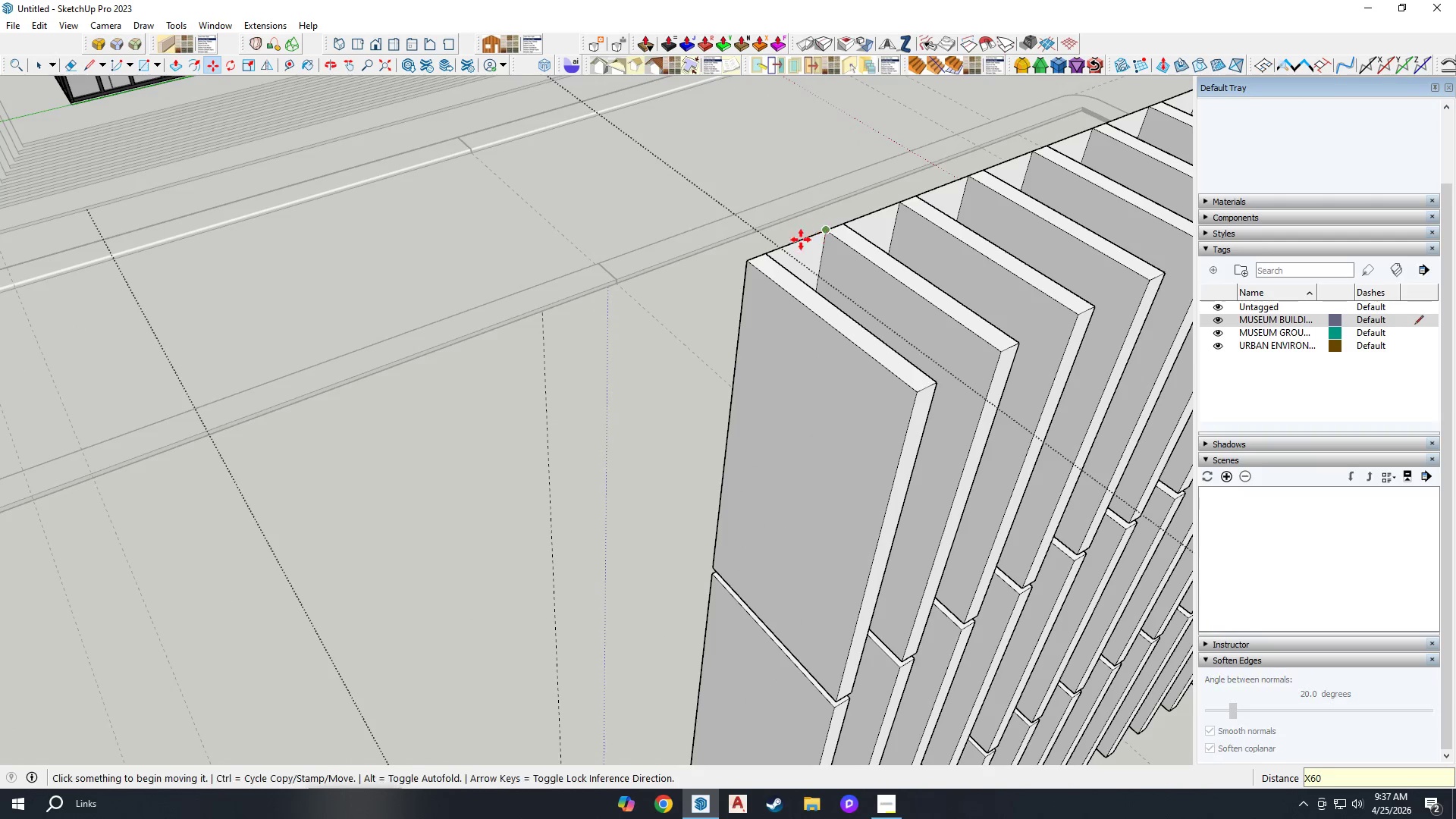 
key(H)
 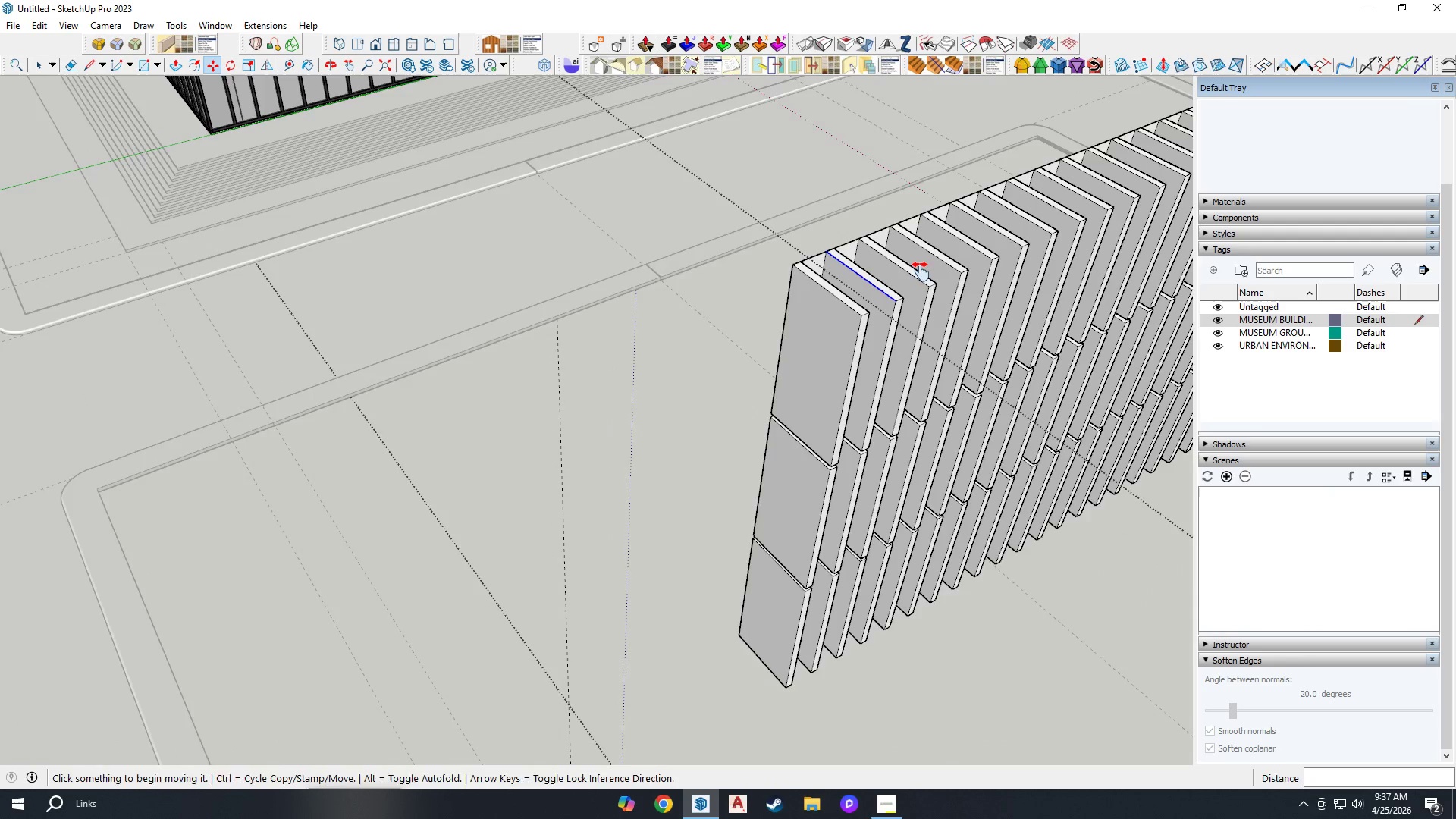 
left_click_drag(start_coordinate=[921, 271], to_coordinate=[249, 478])
 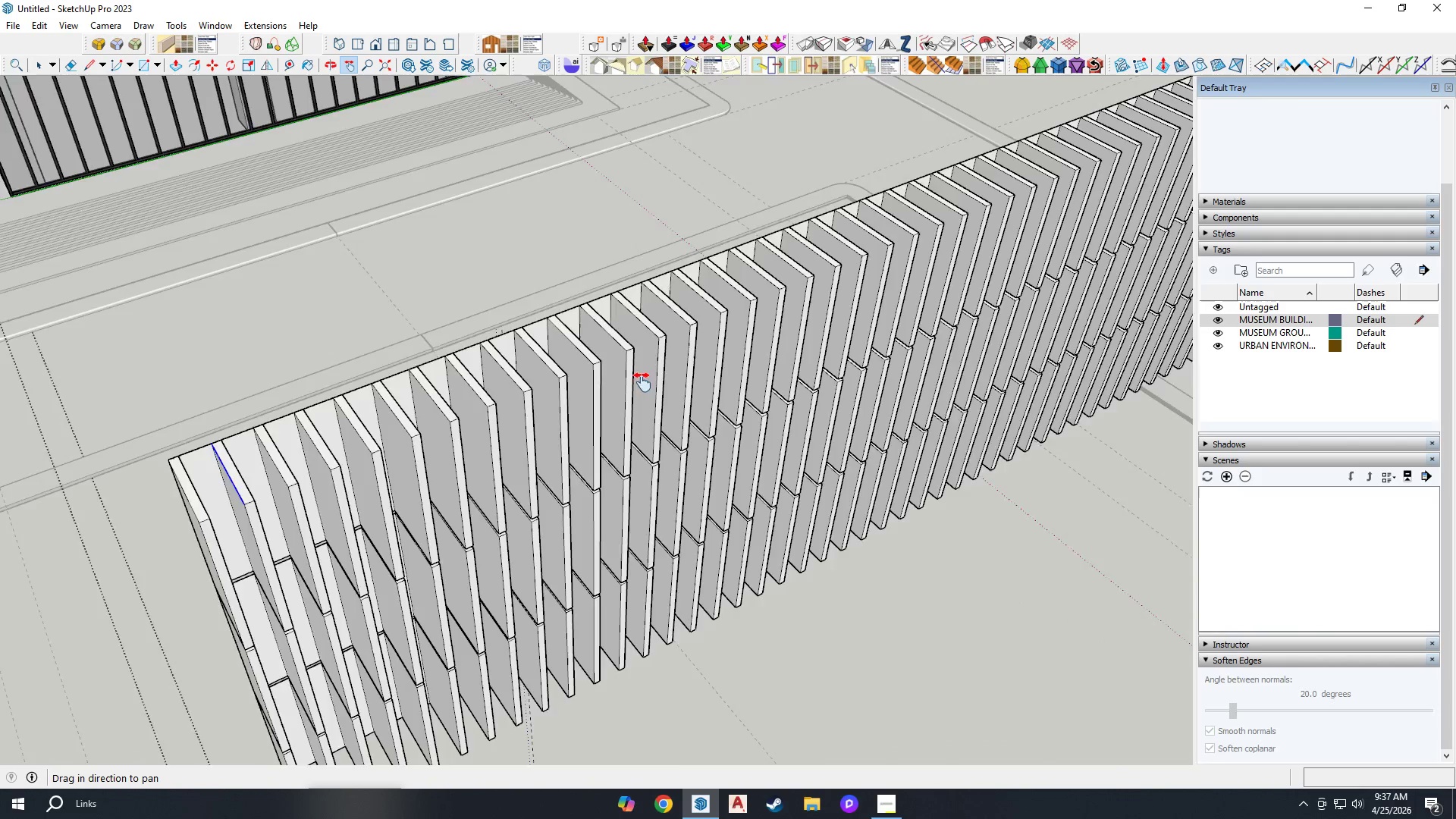 
scroll: coordinate [833, 267], scroll_direction: down, amount: 14.0
 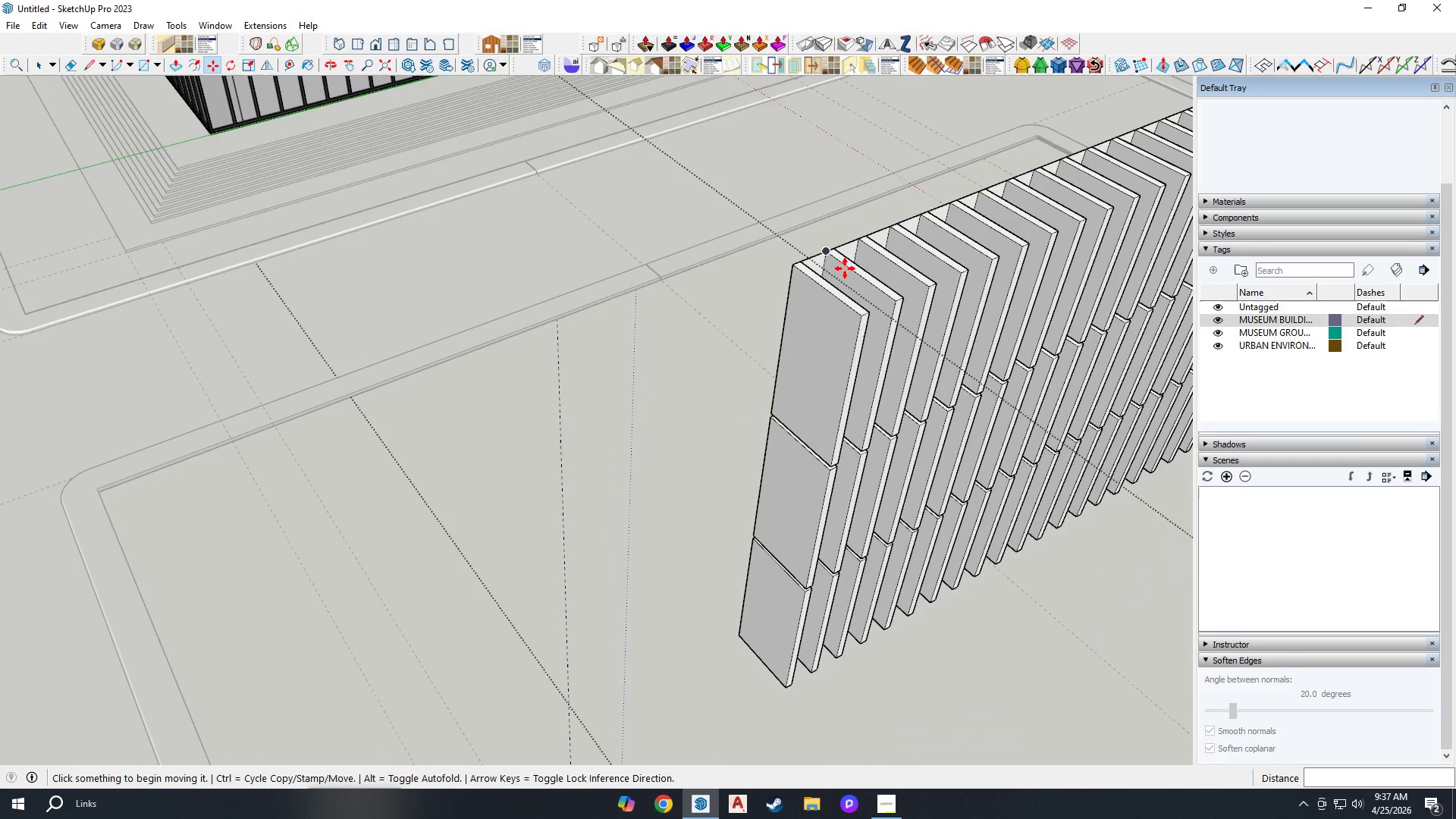 
left_click_drag(start_coordinate=[795, 330], to_coordinate=[259, 460])
 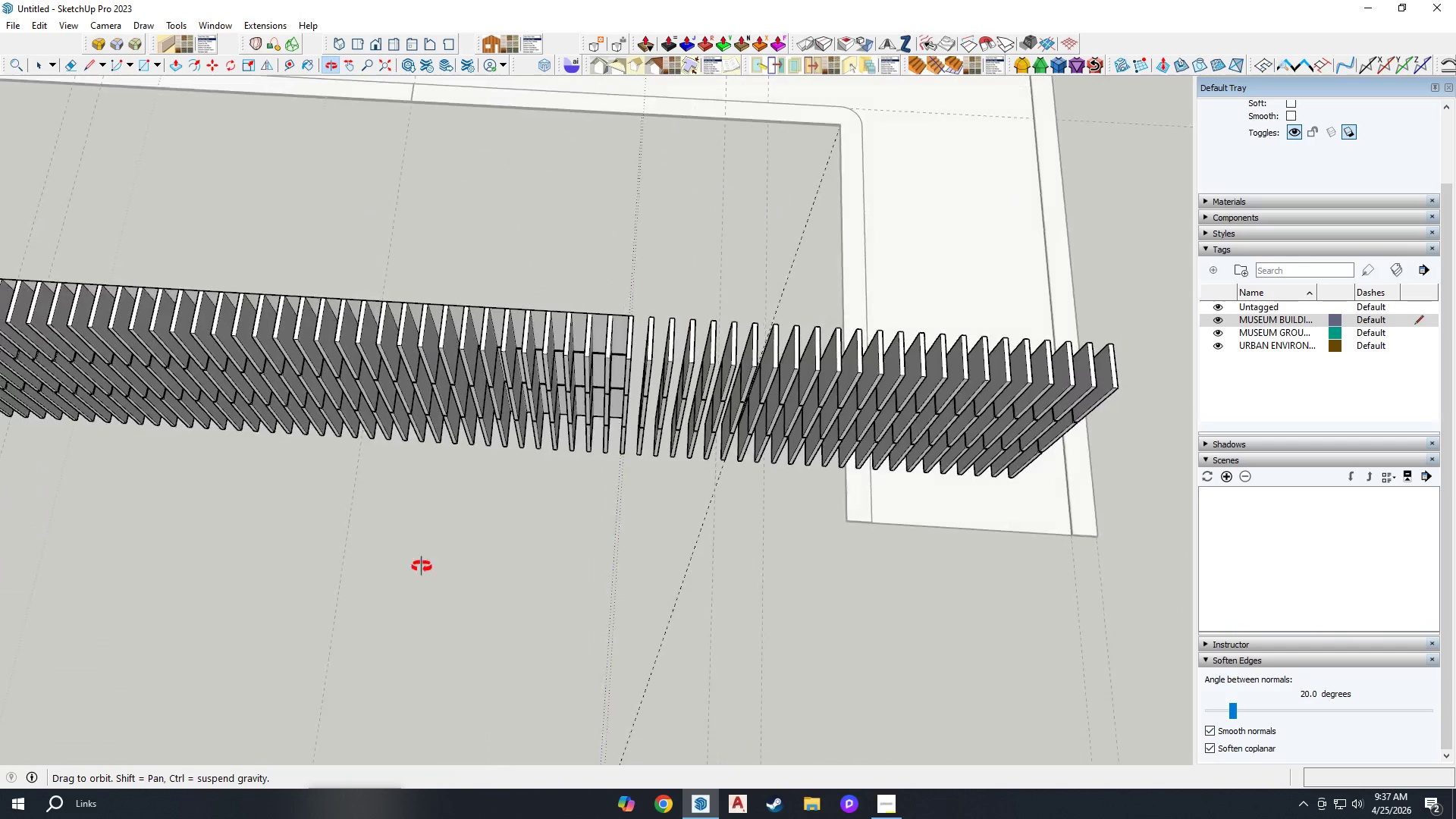 
scroll: coordinate [279, 494], scroll_direction: down, amount: 7.0
 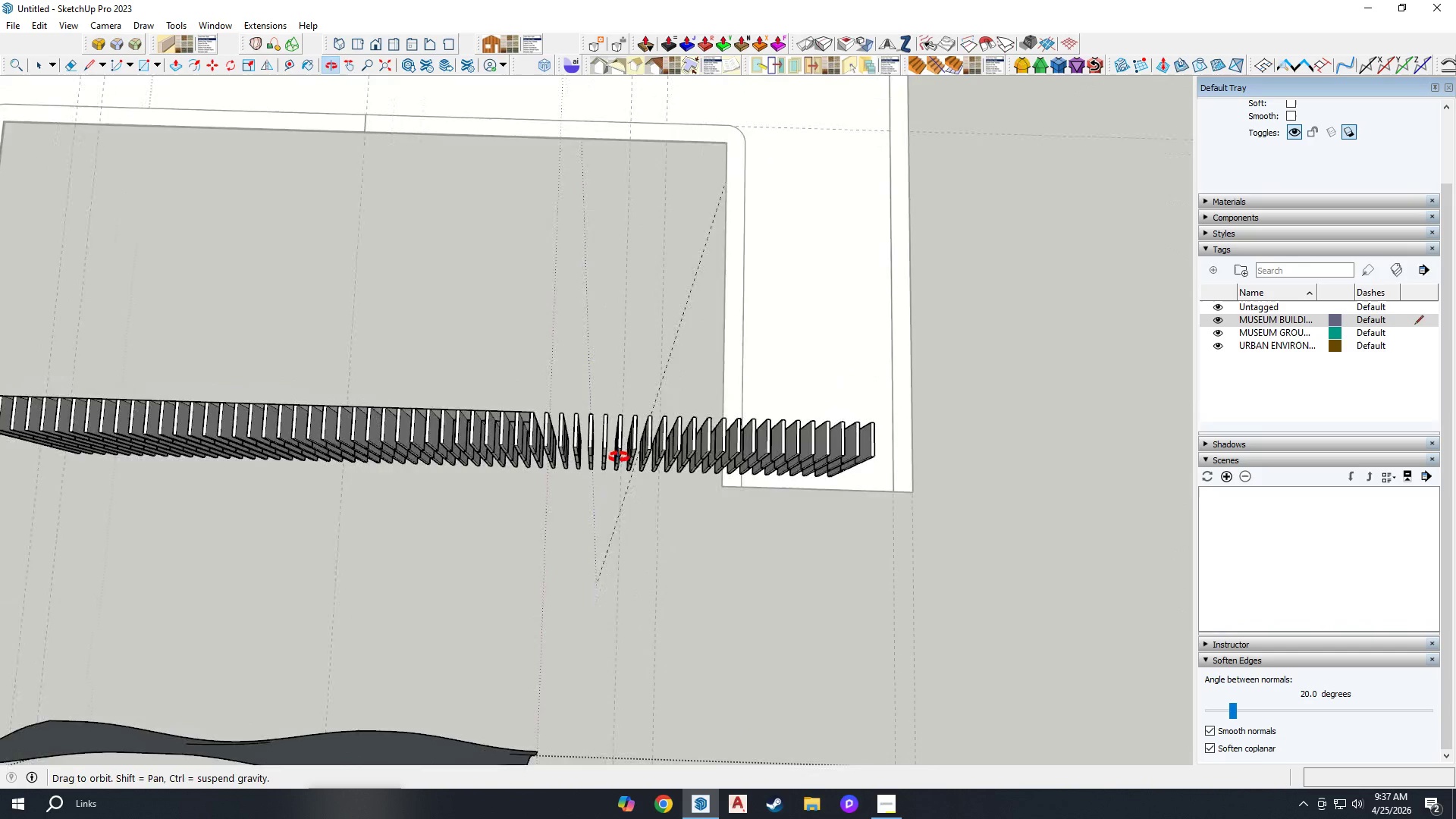 
key(Space)
 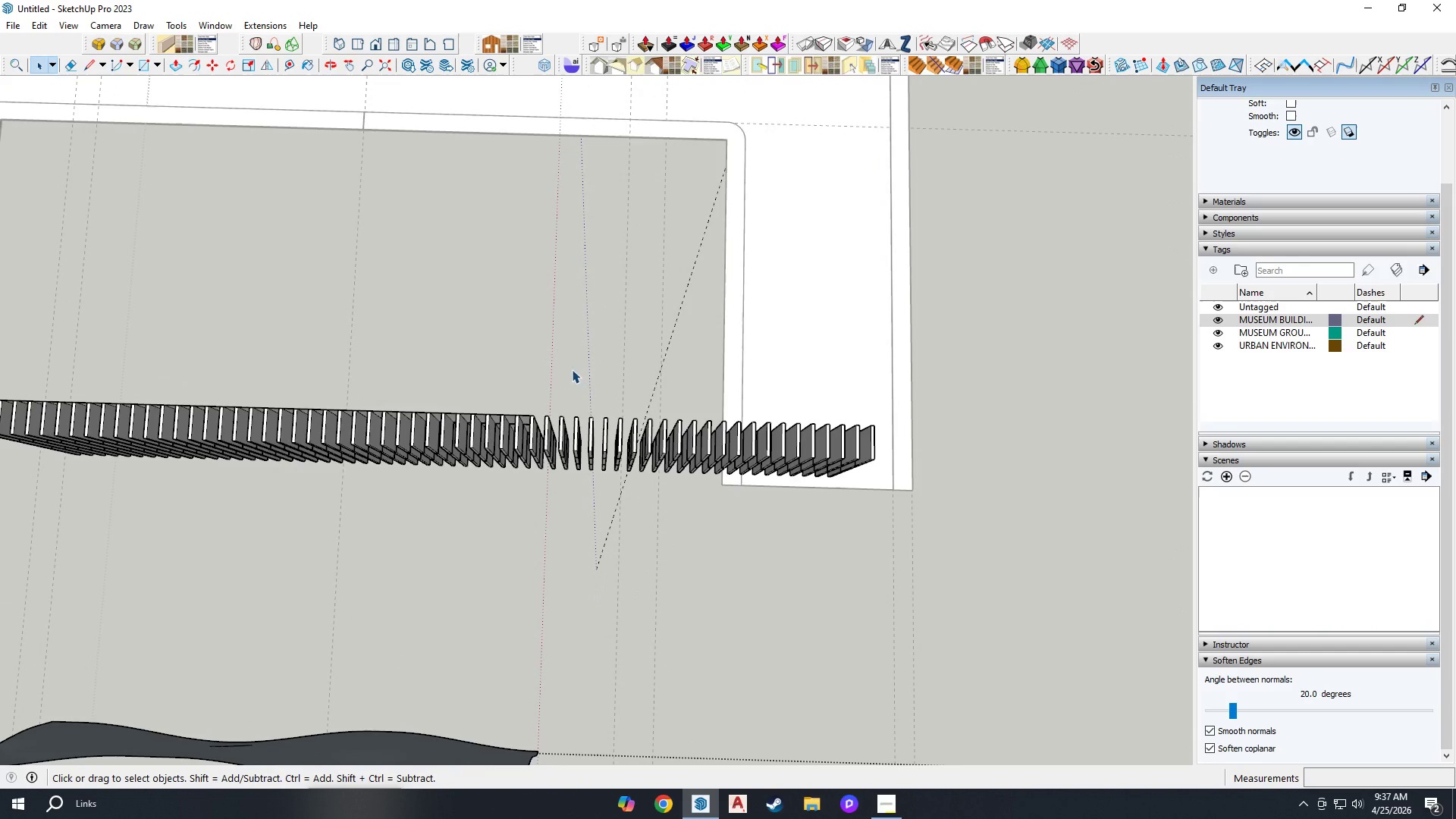 
left_click_drag(start_coordinate=[571, 369], to_coordinate=[911, 558])
 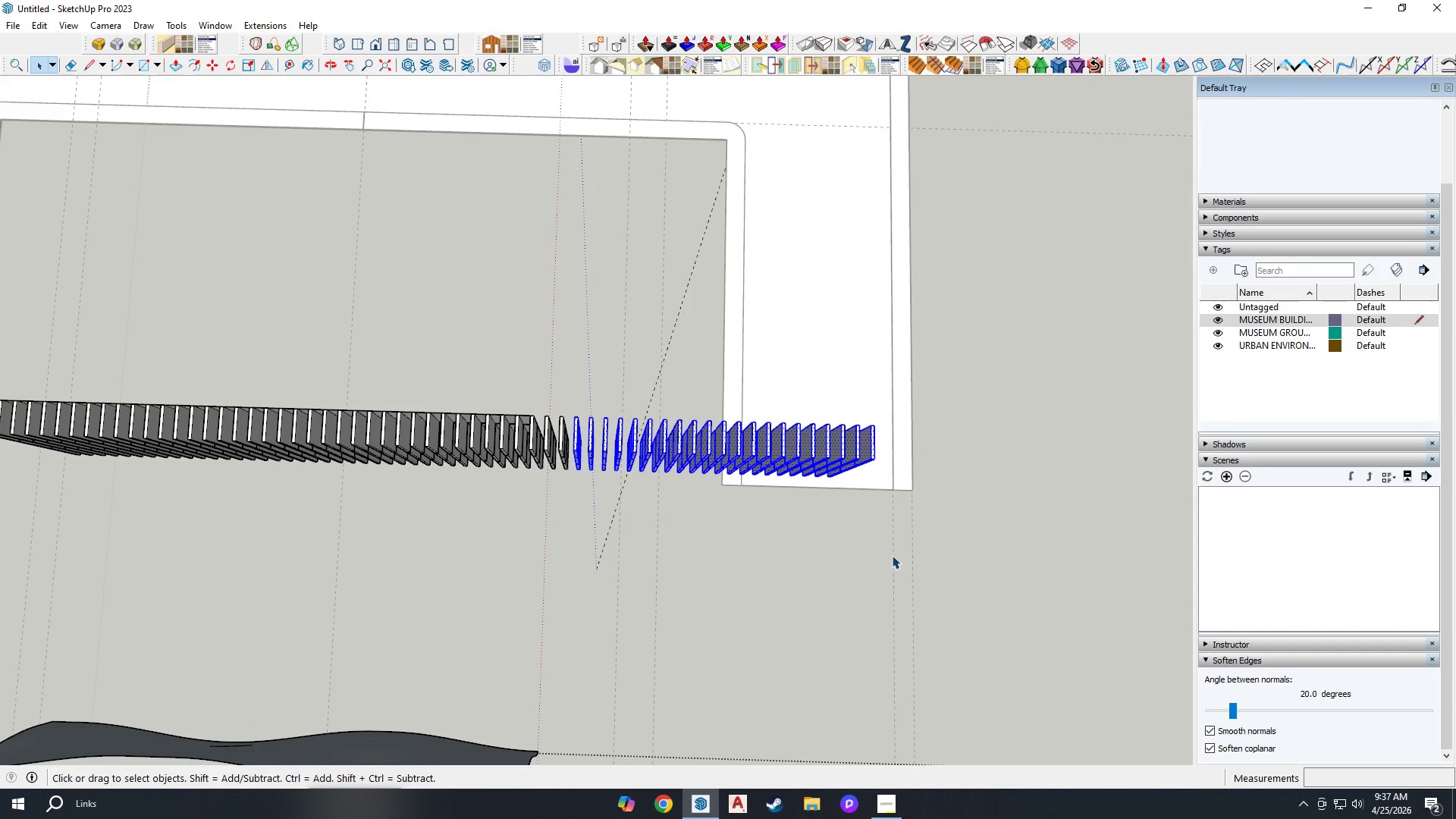 
key(Delete)
 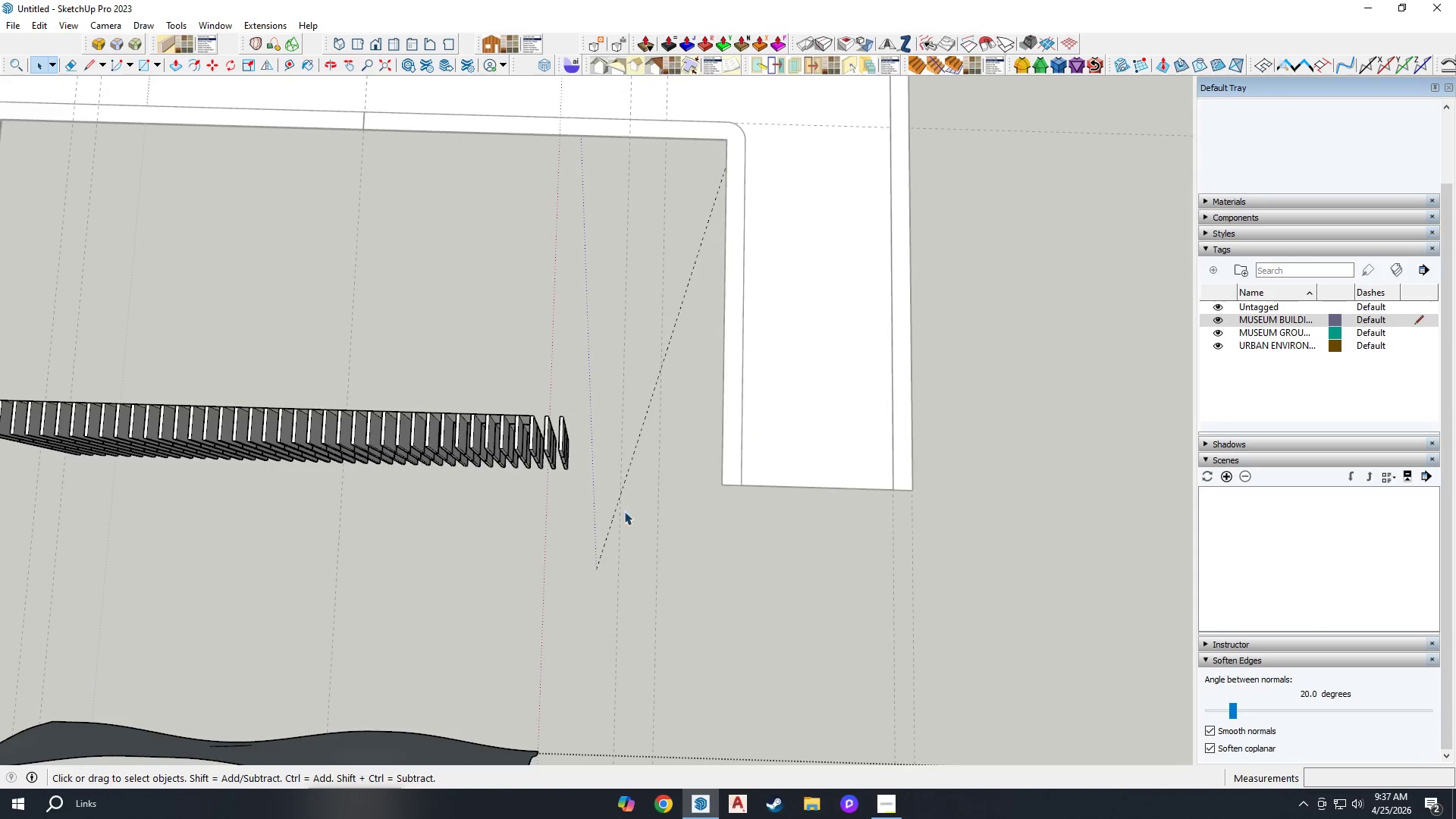 
scroll: coordinate [499, 401], scroll_direction: up, amount: 6.0
 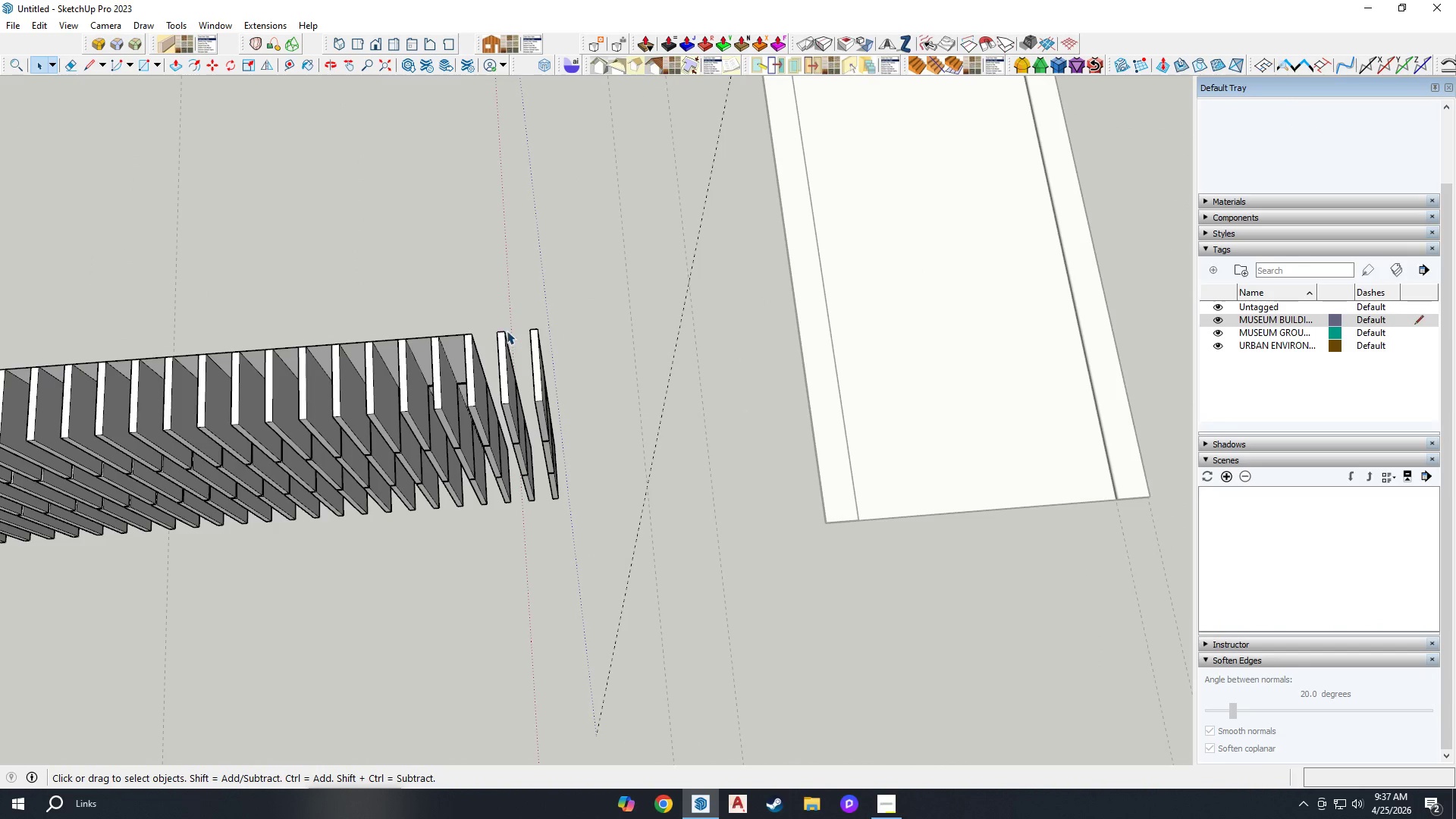 
left_click_drag(start_coordinate=[486, 309], to_coordinate=[619, 184])
 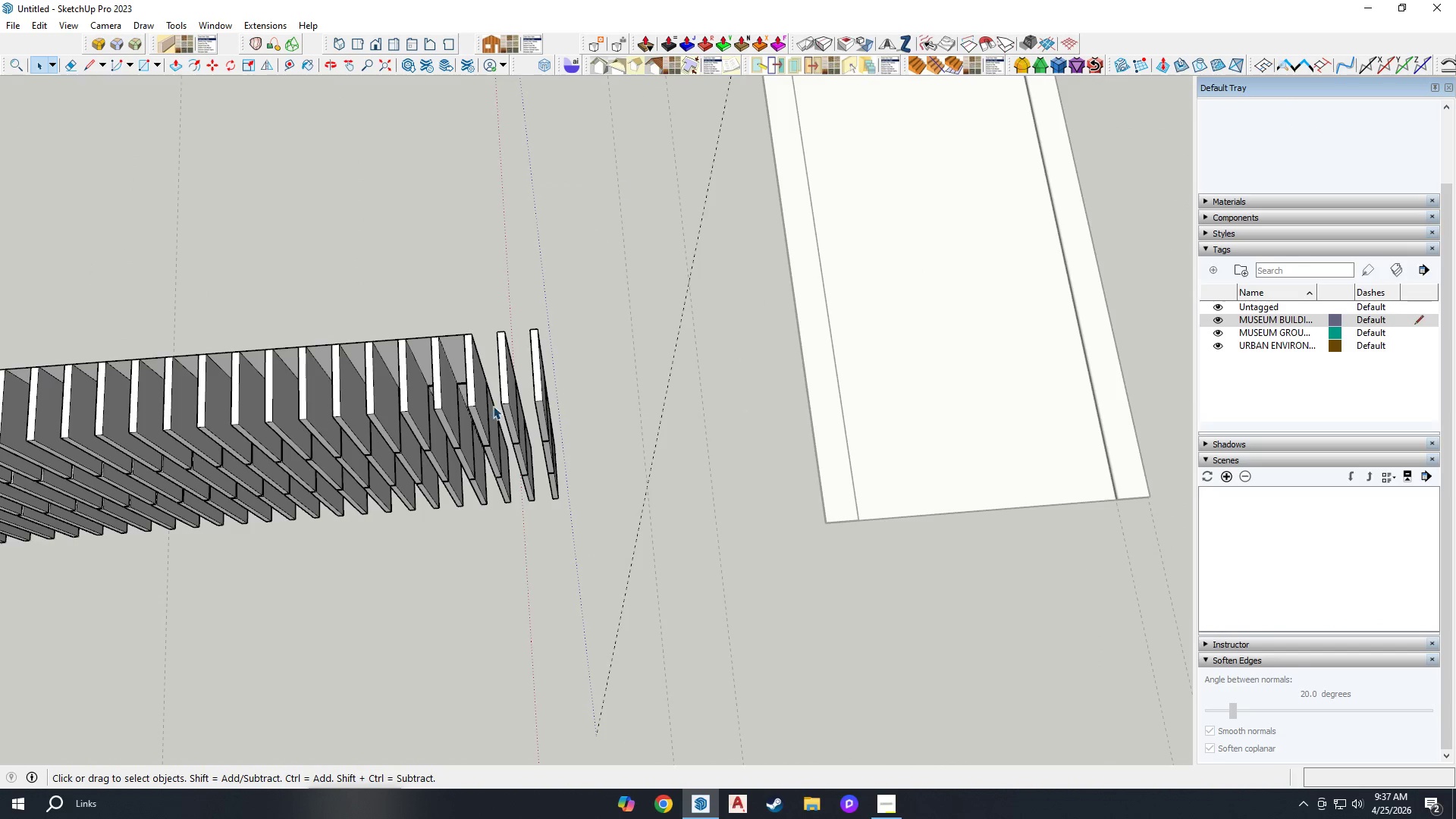 
scroll: coordinate [490, 416], scroll_direction: up, amount: 2.0
 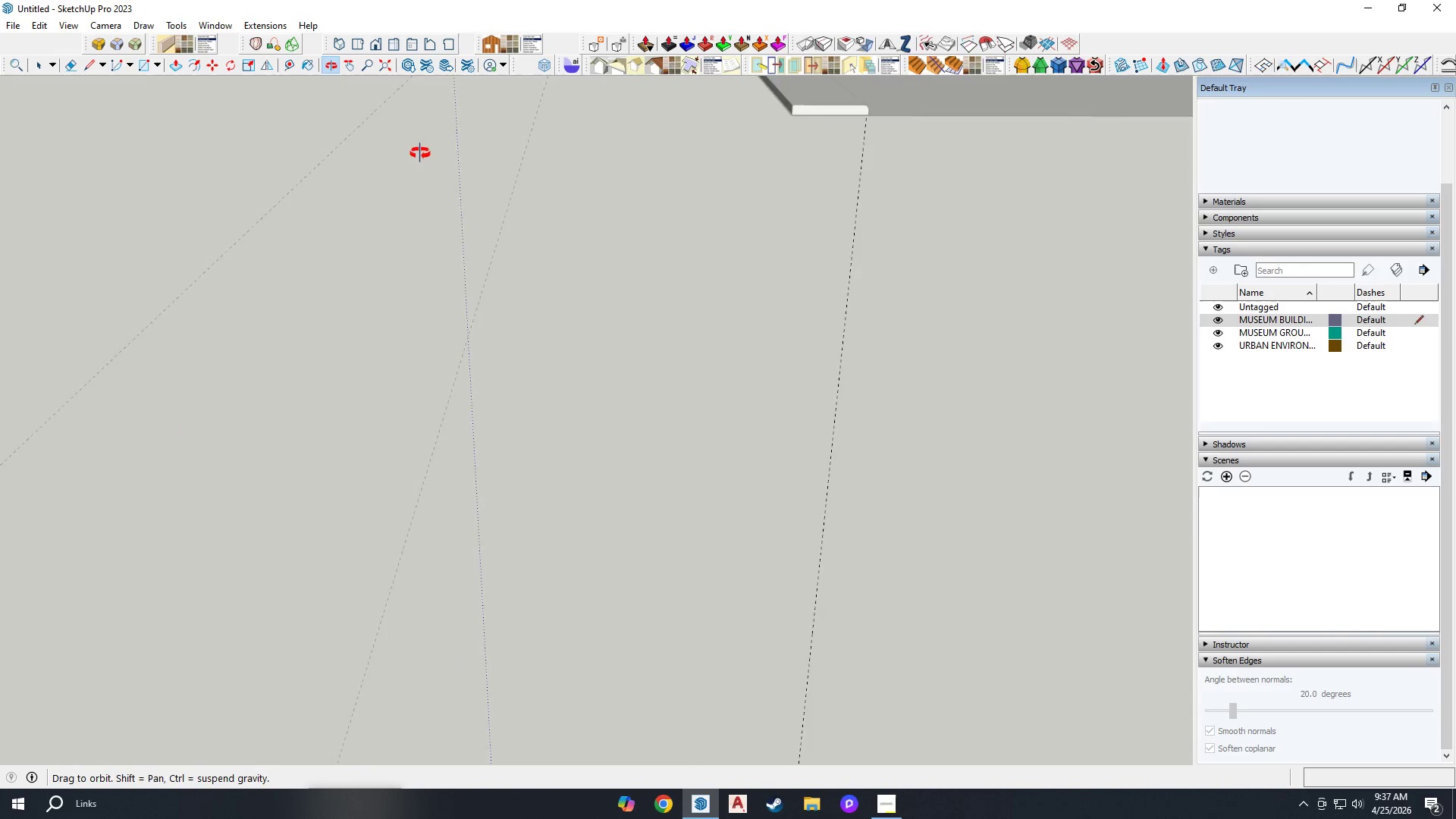 
scroll: coordinate [391, 111], scroll_direction: down, amount: 17.0
 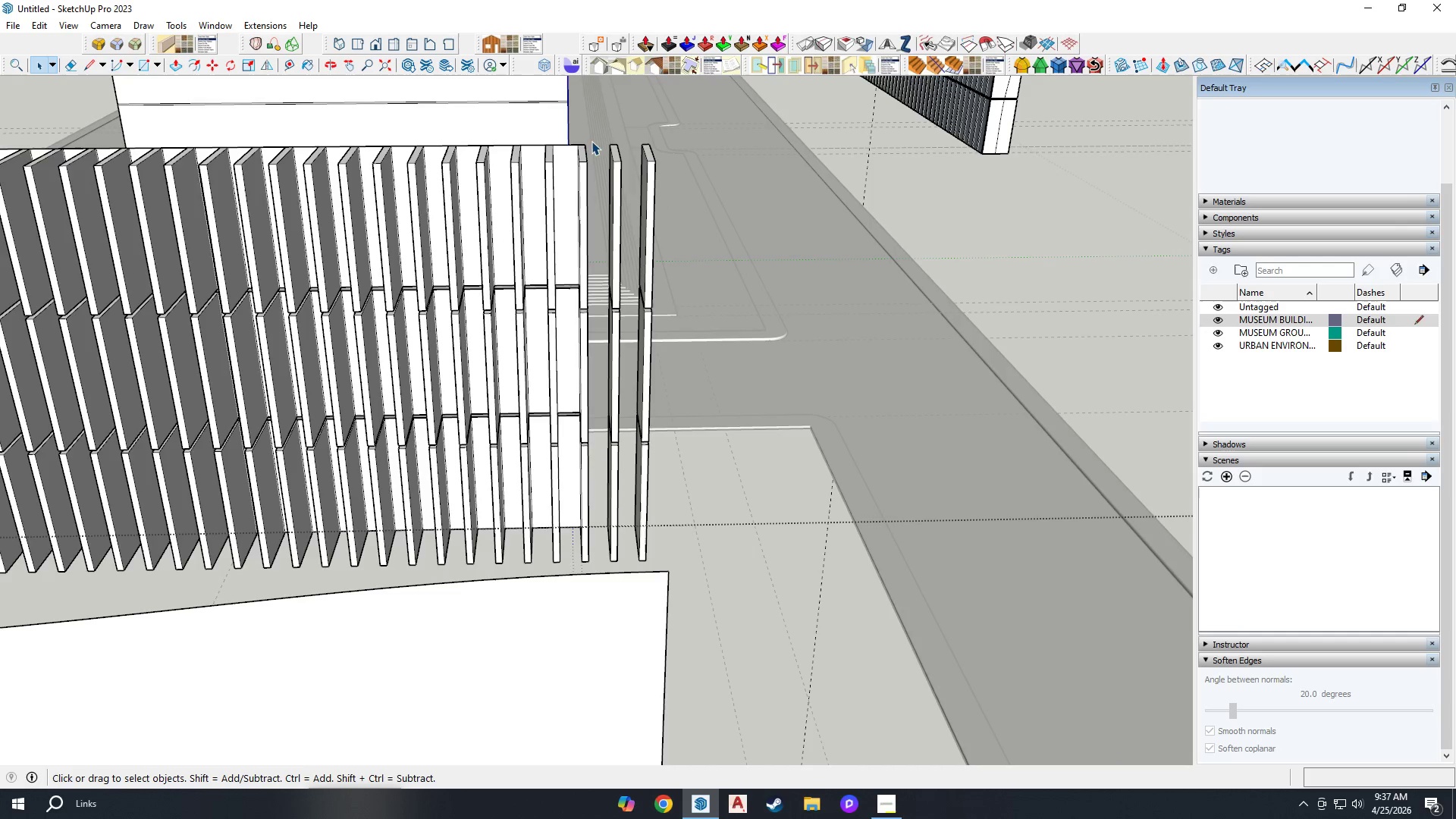 
left_click_drag(start_coordinate=[600, 120], to_coordinate=[774, 593])
 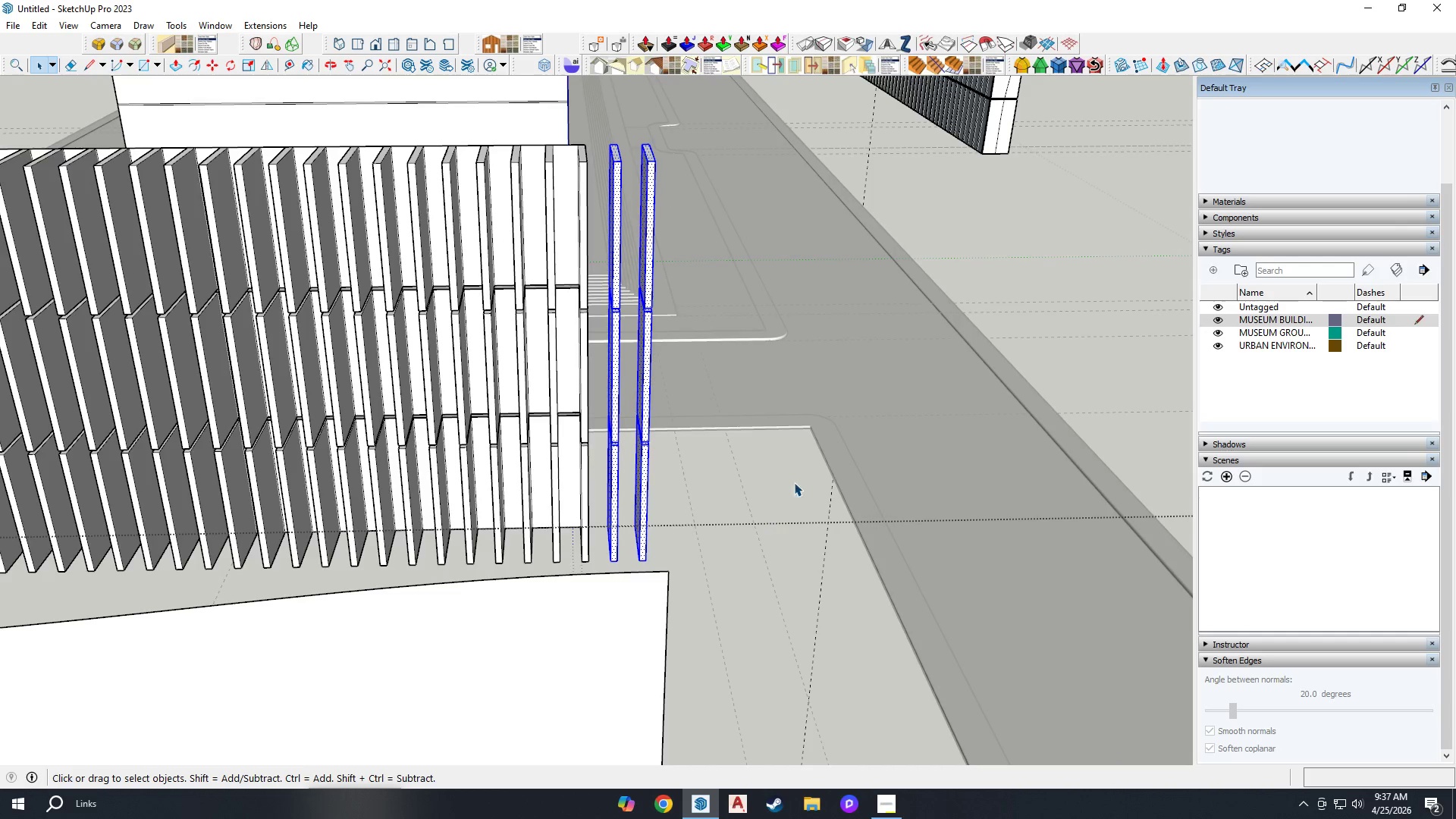 
key(Delete)
 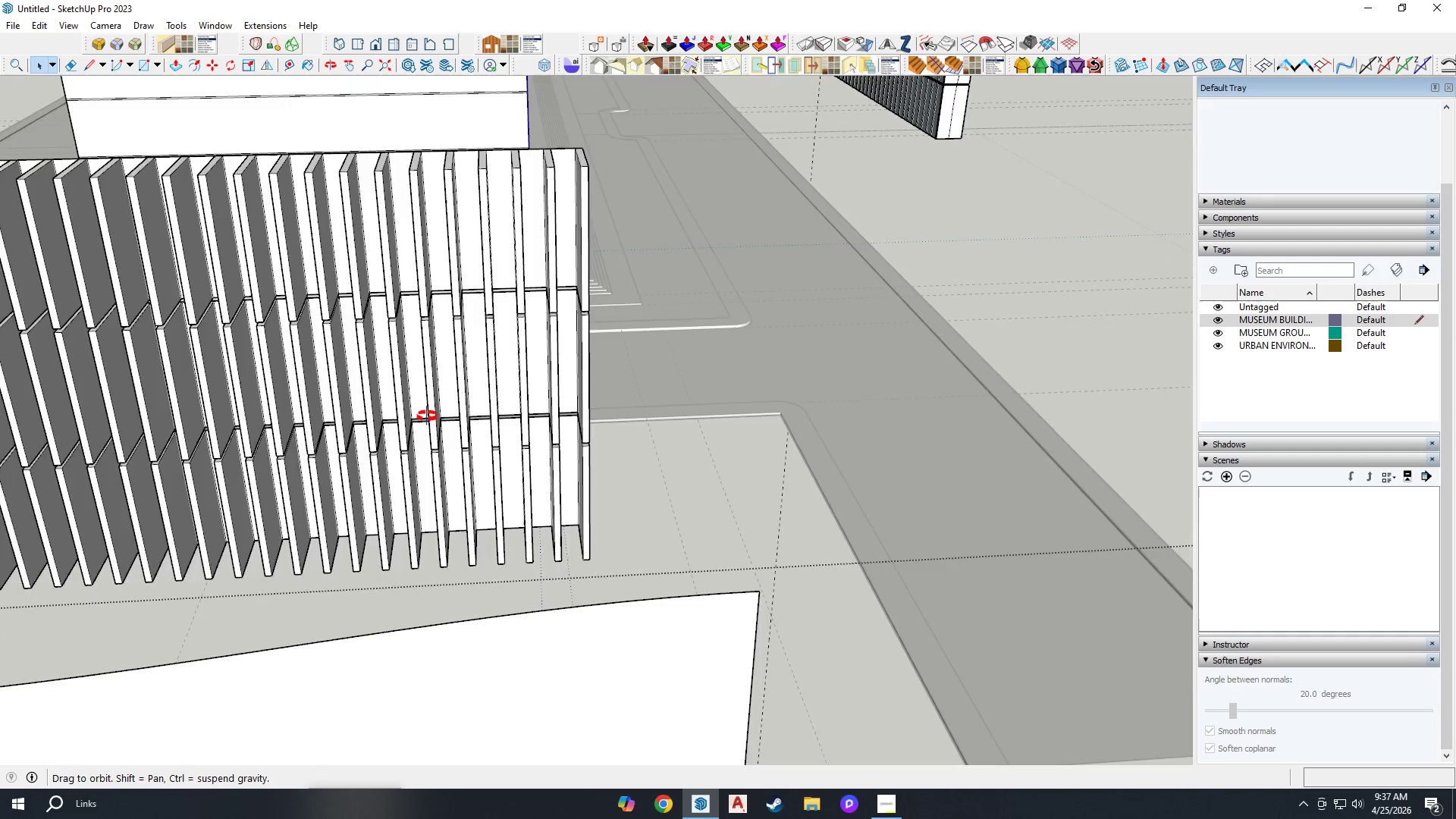 
left_click([563, 464])
 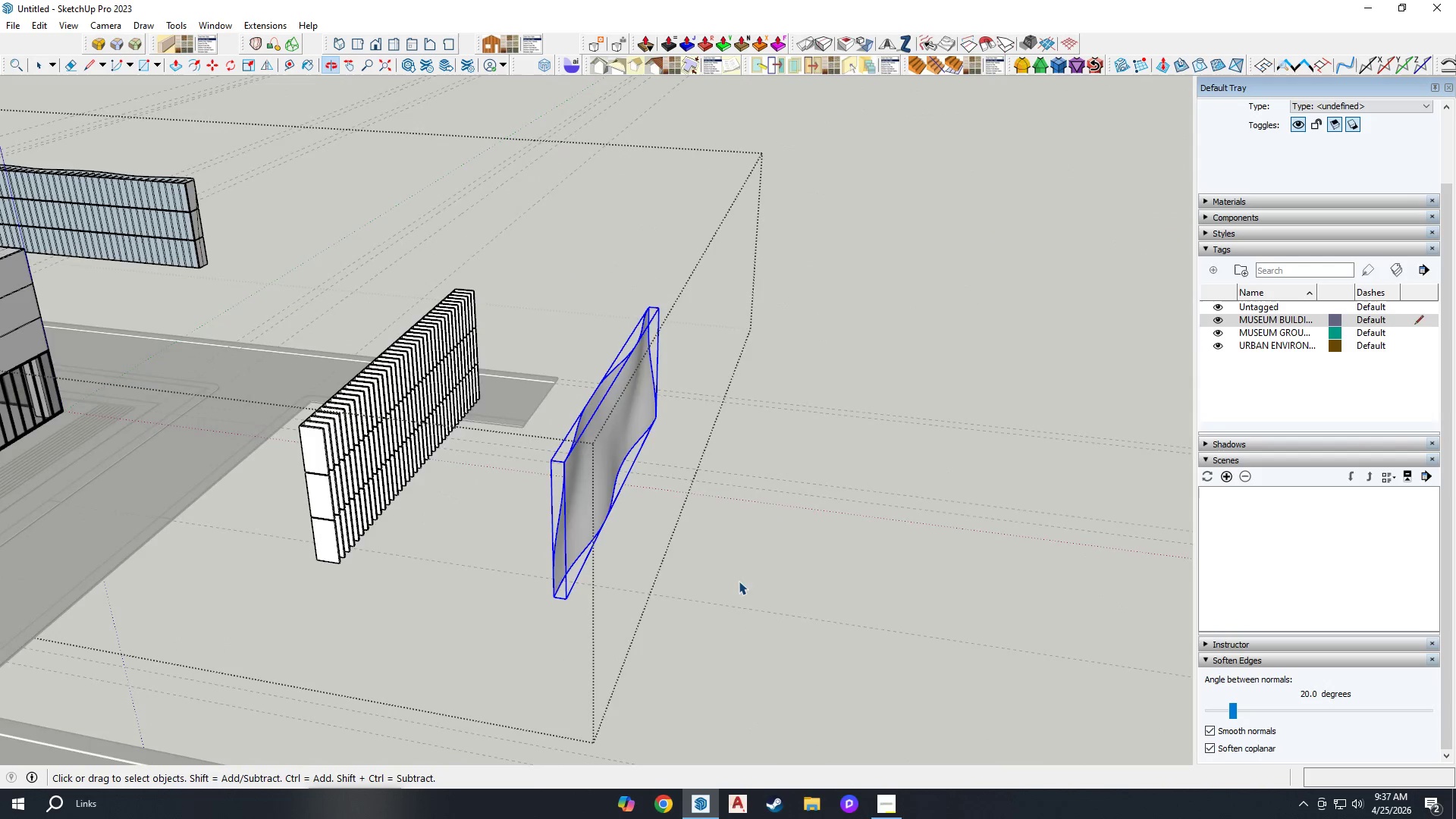 
scroll: coordinate [838, 330], scroll_direction: down, amount: 8.0
 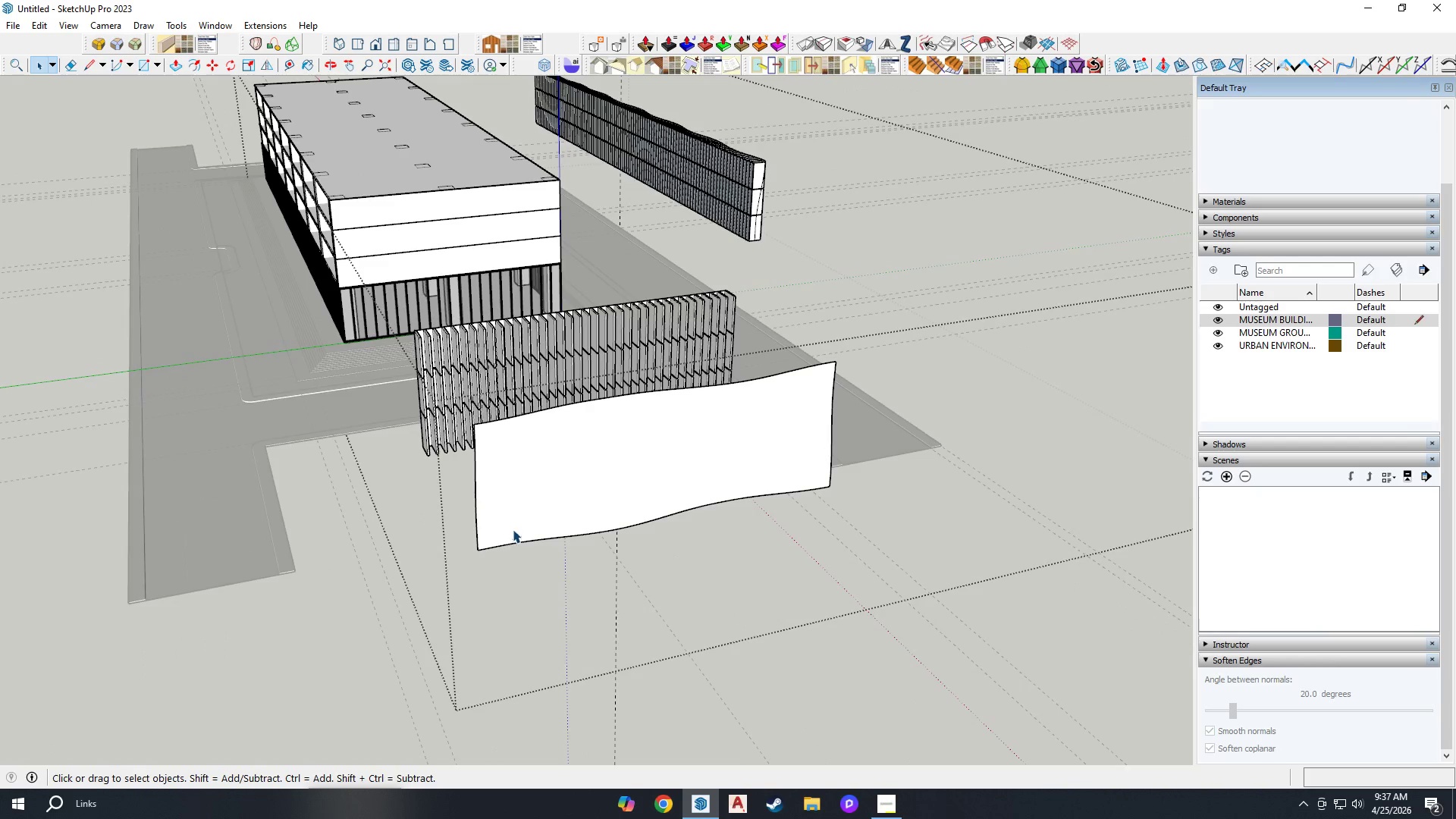 
scroll: coordinate [547, 590], scroll_direction: up, amount: 4.0
 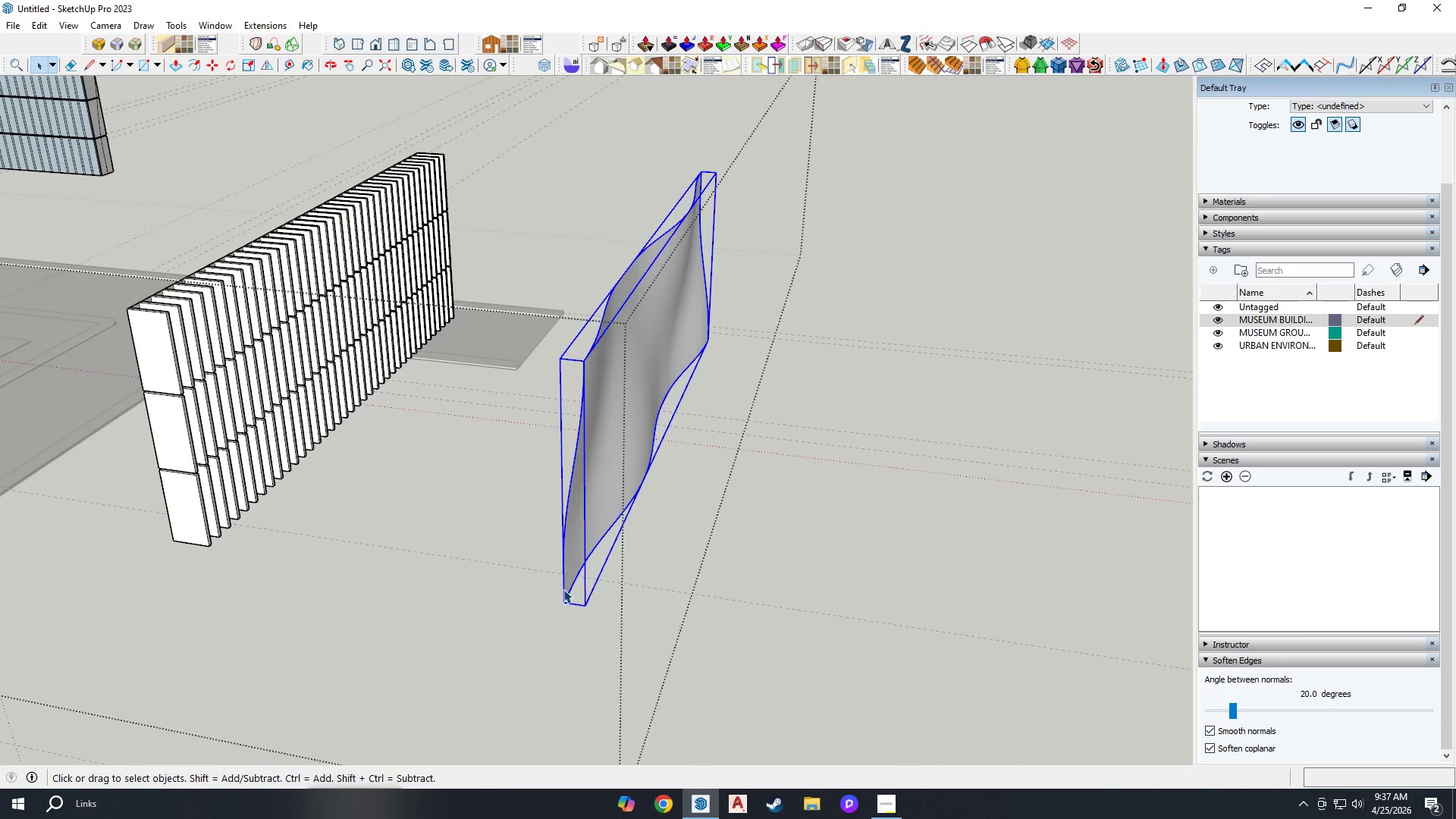 
key(M)
 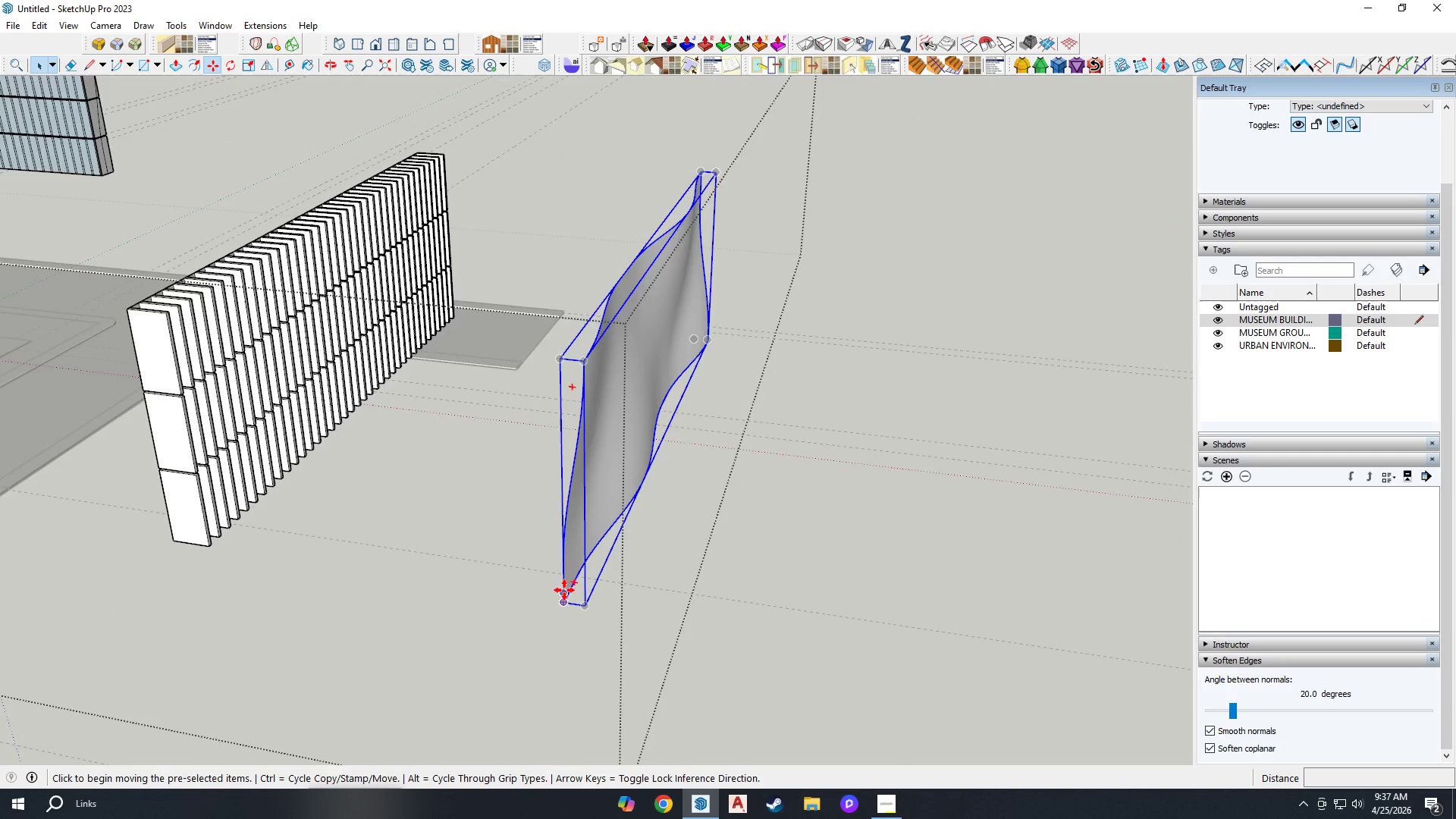 
scroll: coordinate [566, 620], scroll_direction: up, amount: 7.0
 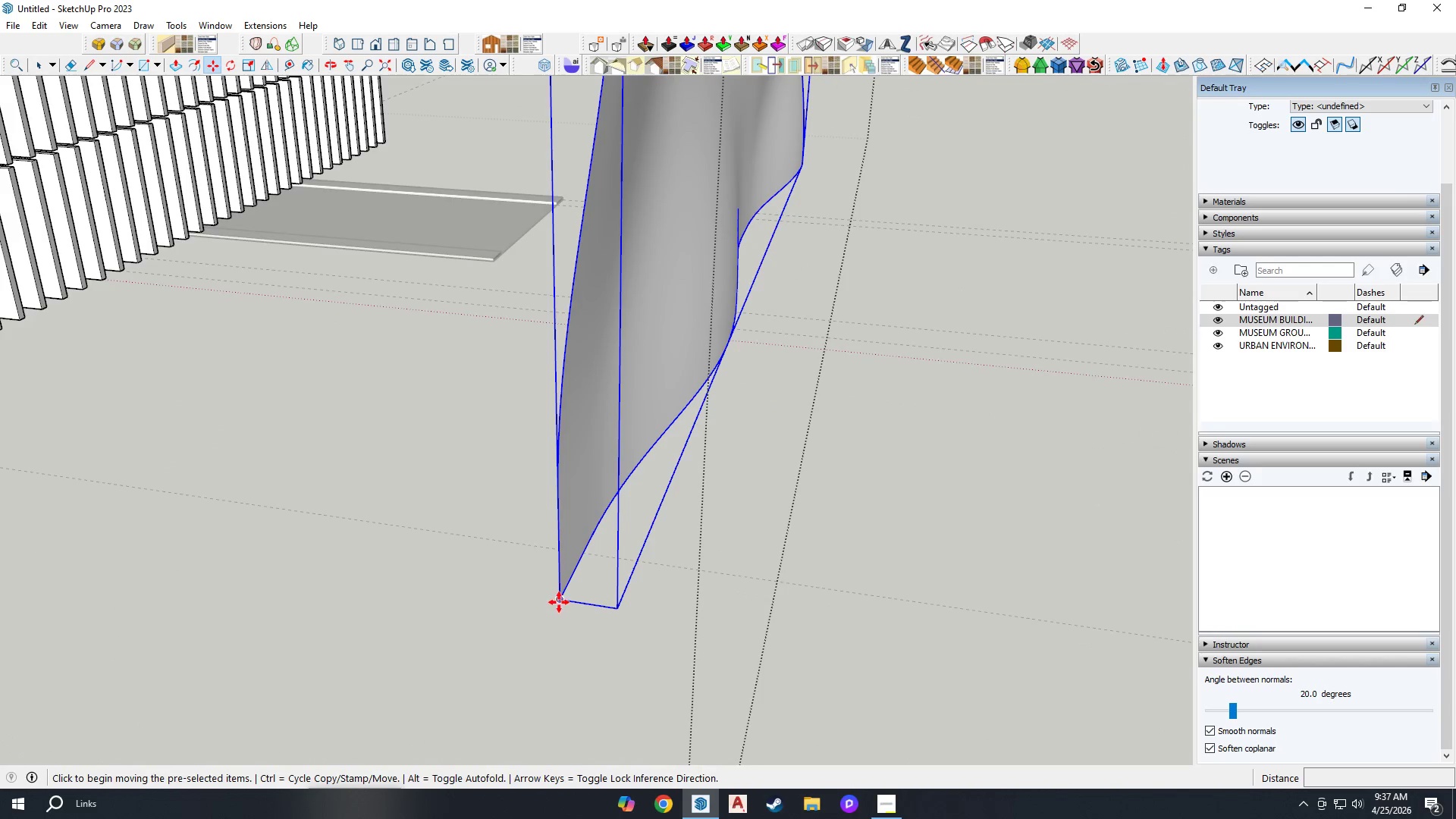 
left_click([559, 600])
 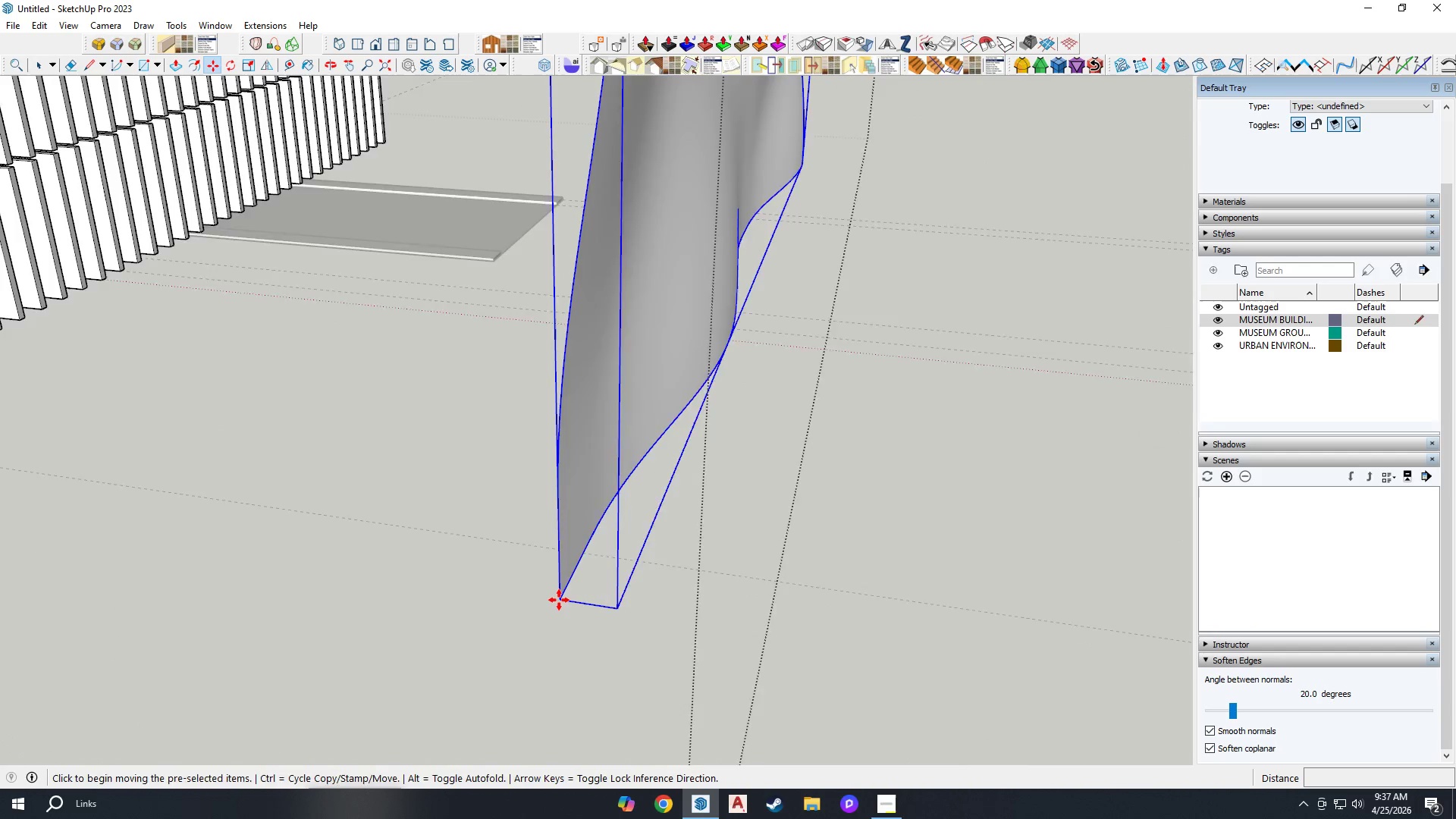 
scroll: coordinate [544, 604], scroll_direction: down, amount: 10.0
 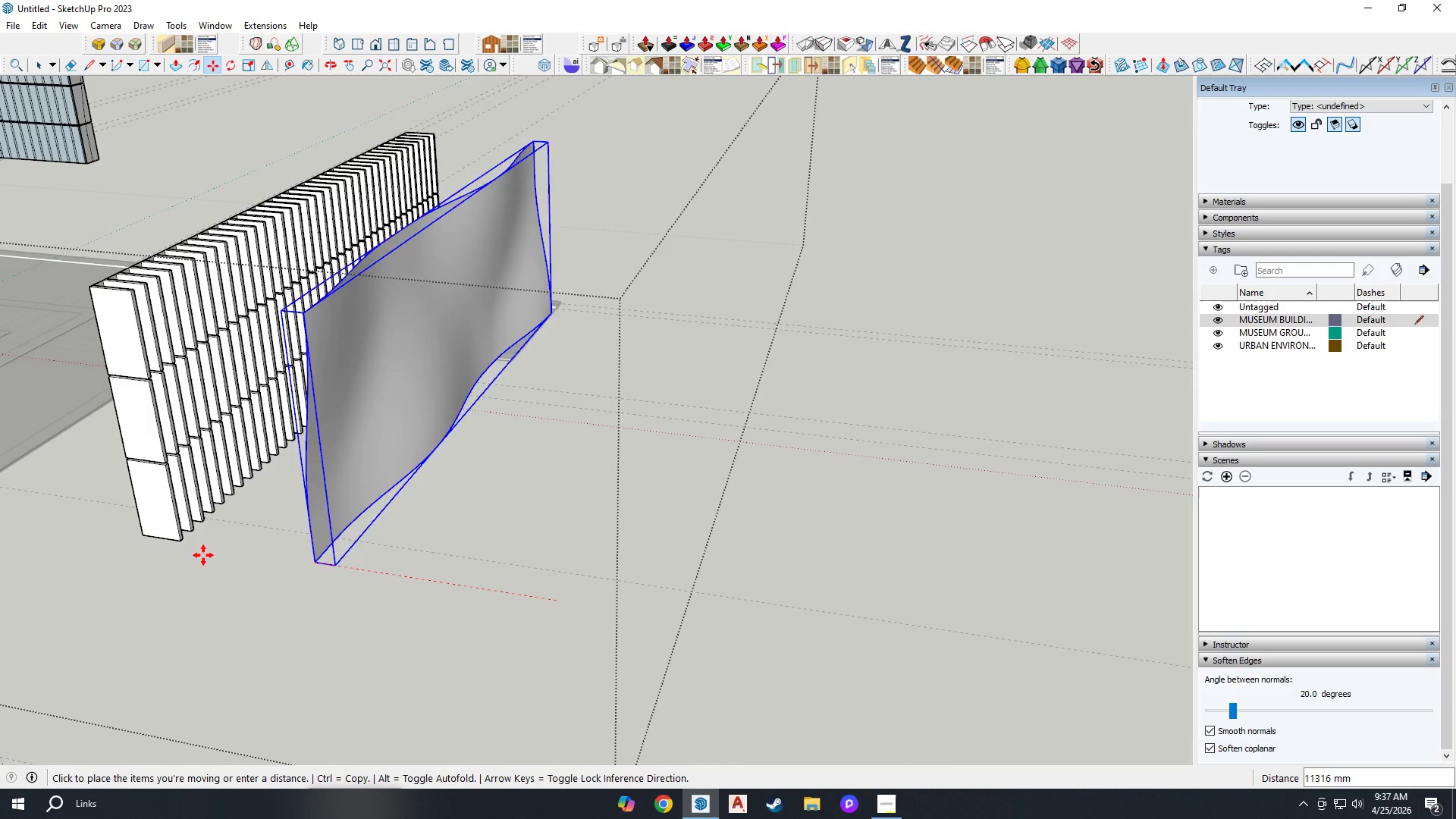 
scroll: coordinate [182, 548], scroll_direction: up, amount: 3.0
 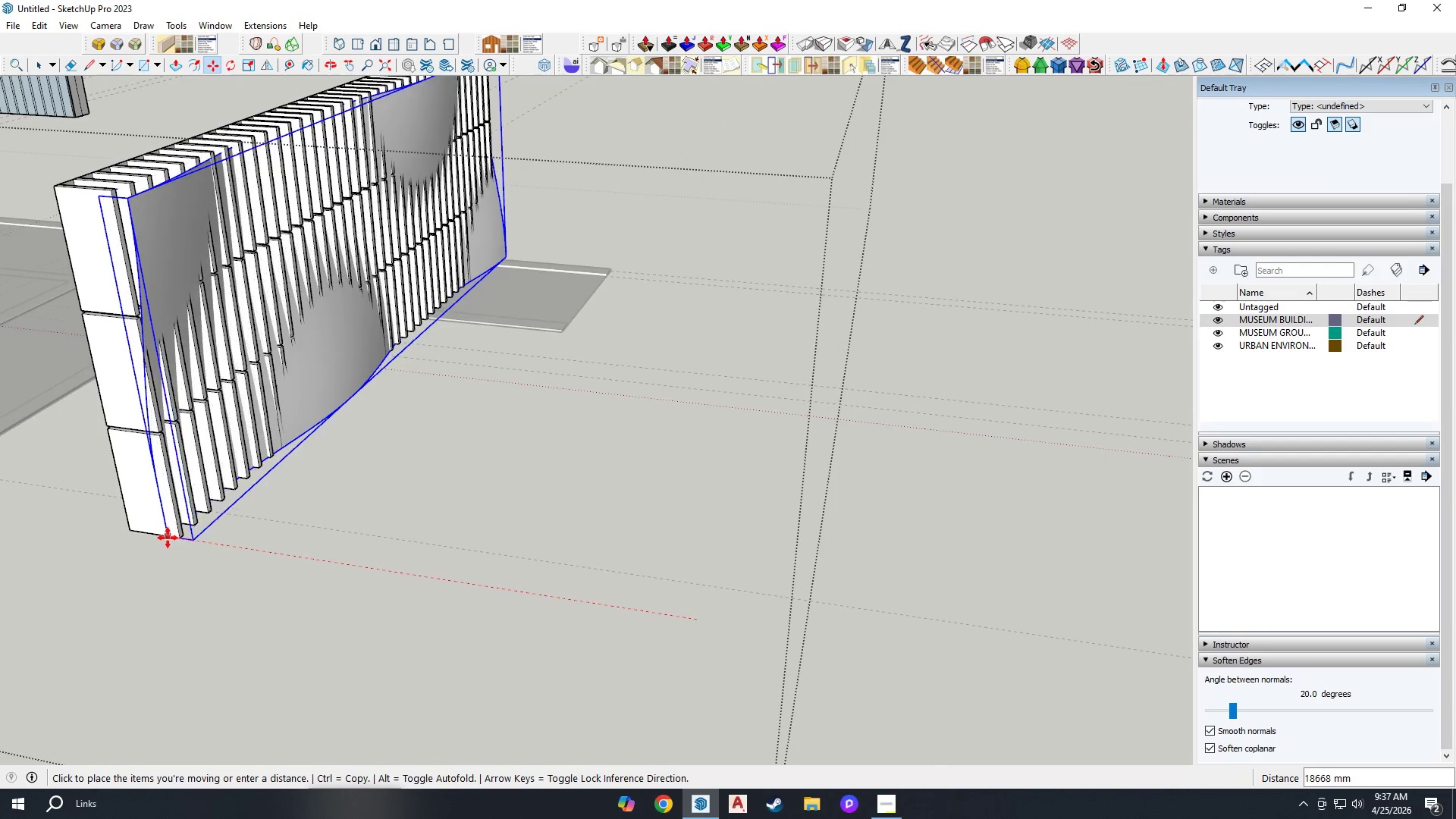 
hold_key(key=ShiftLeft, duration=0.83)
left_click([159, 536])
 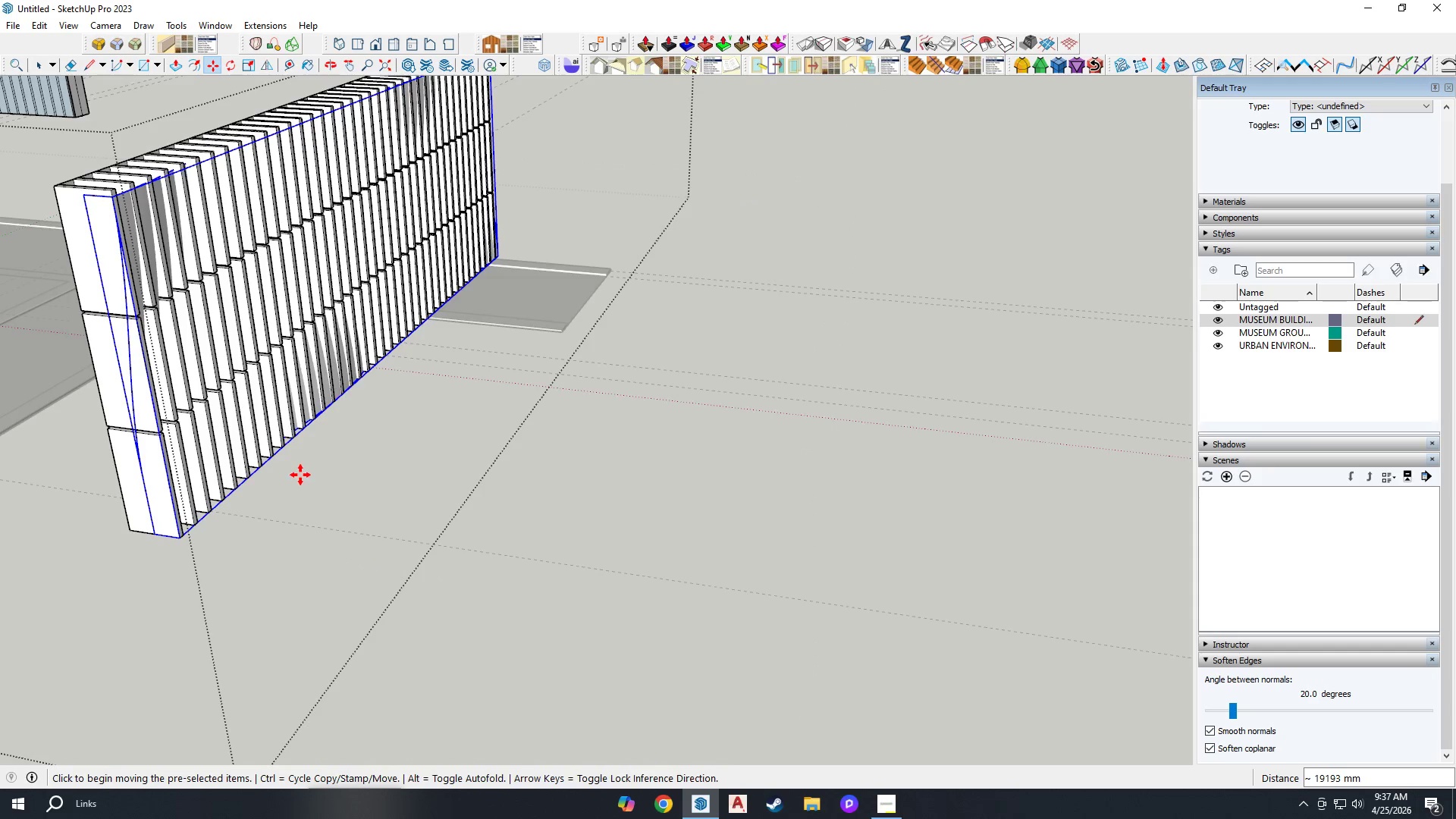 
key(H)
 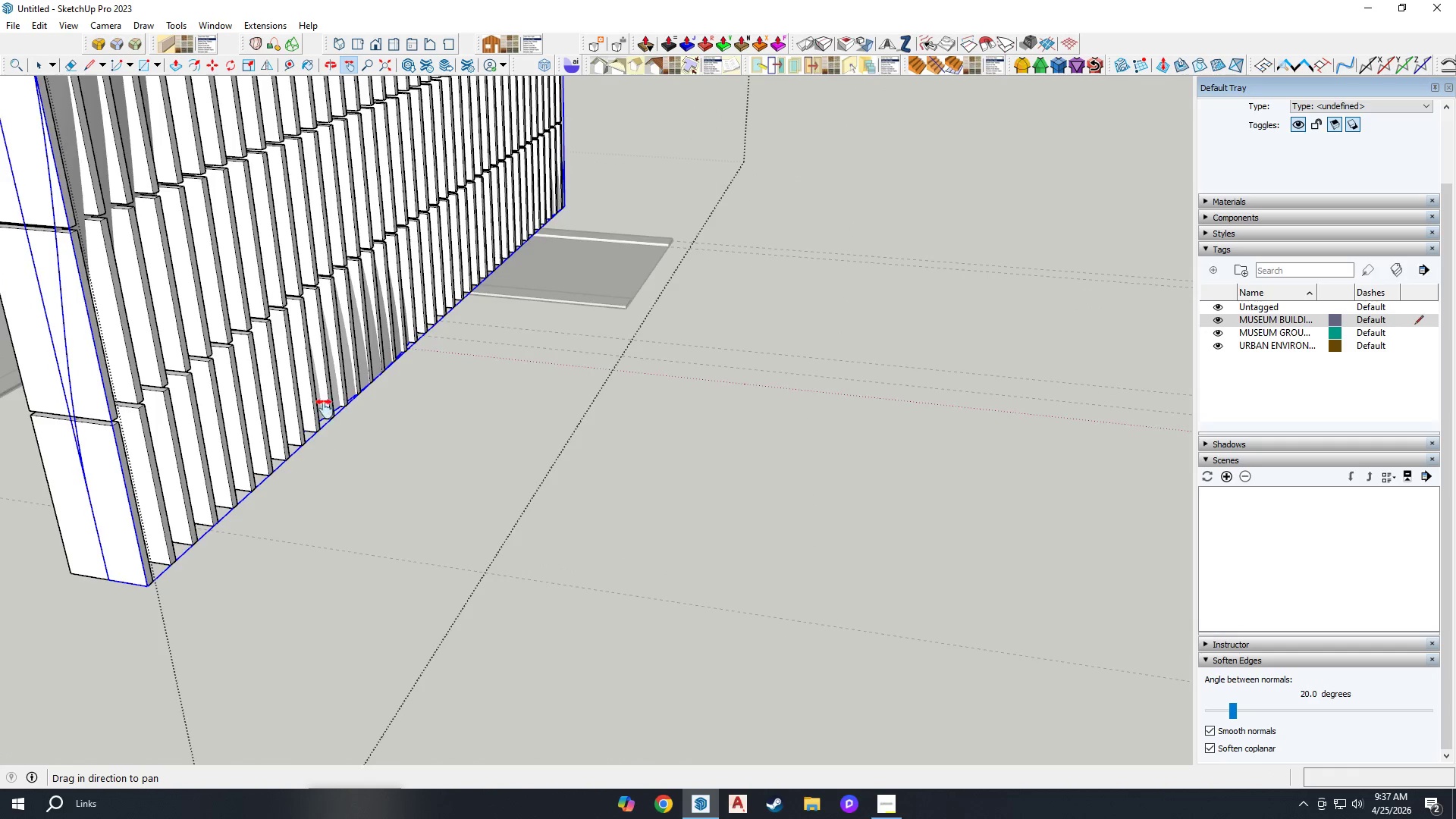 
scroll: coordinate [239, 447], scroll_direction: up, amount: 4.0
 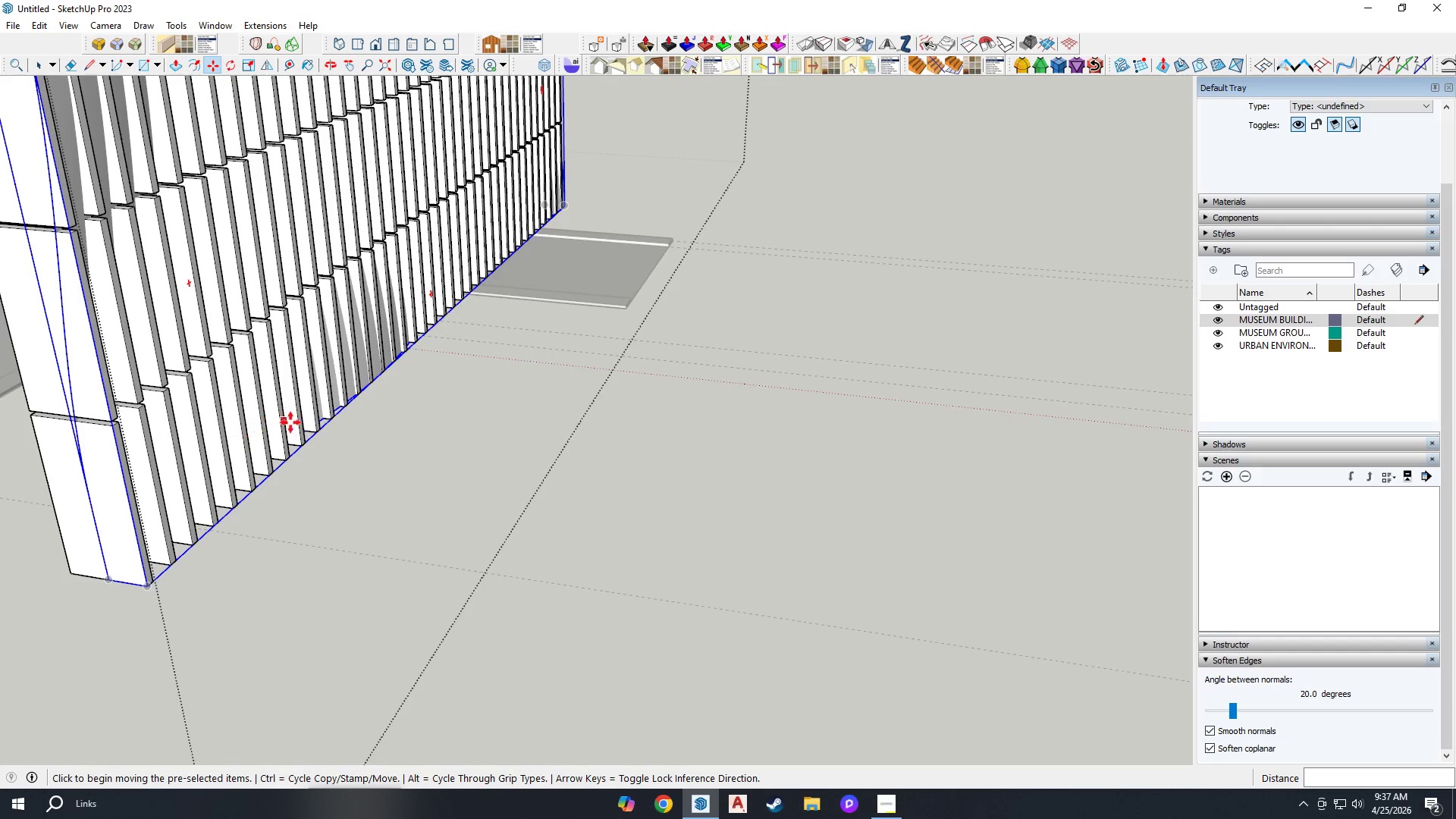 
left_click_drag(start_coordinate=[331, 388], to_coordinate=[555, 596])
 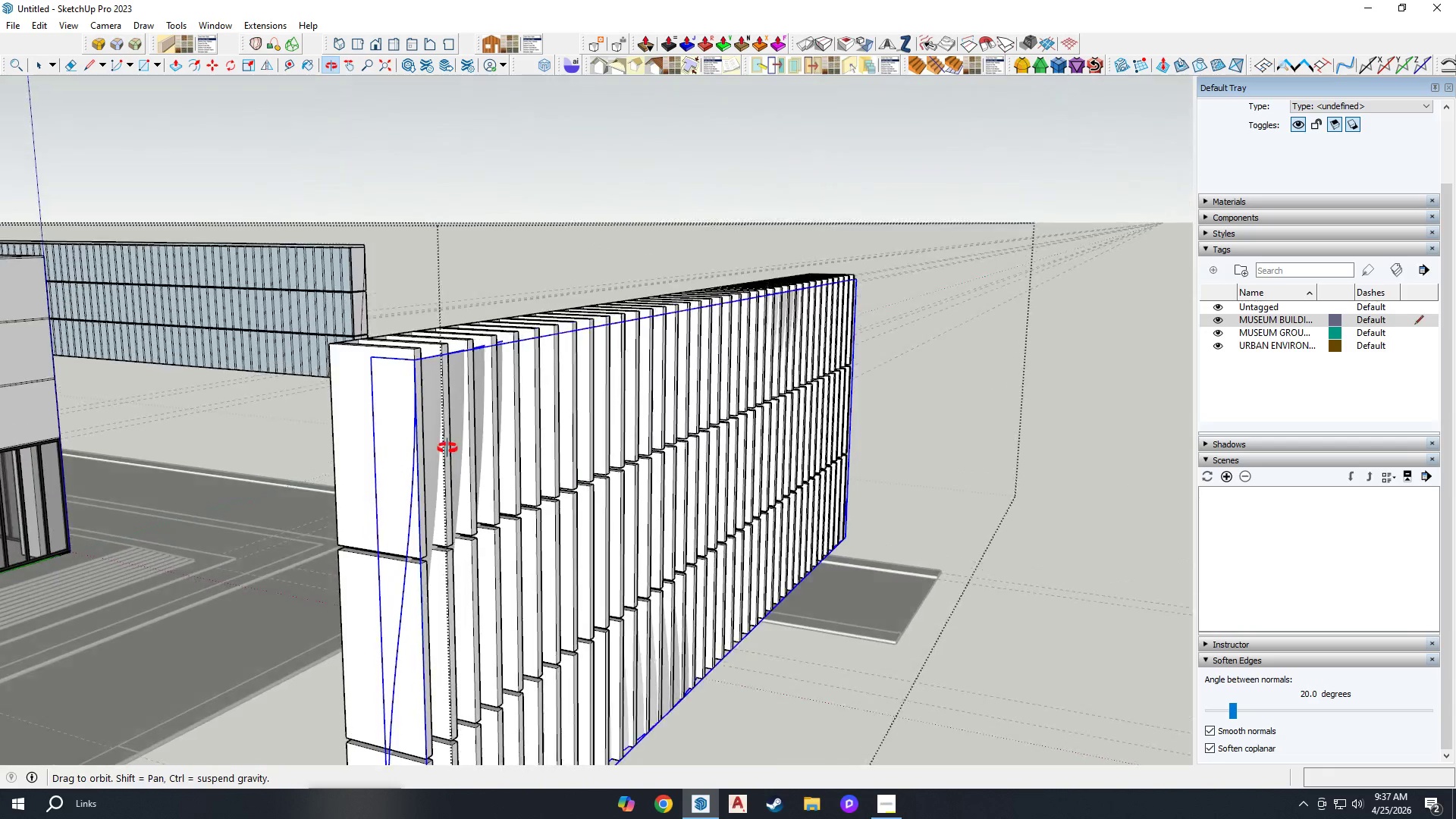 
scroll: coordinate [442, 403], scroll_direction: down, amount: 3.0
 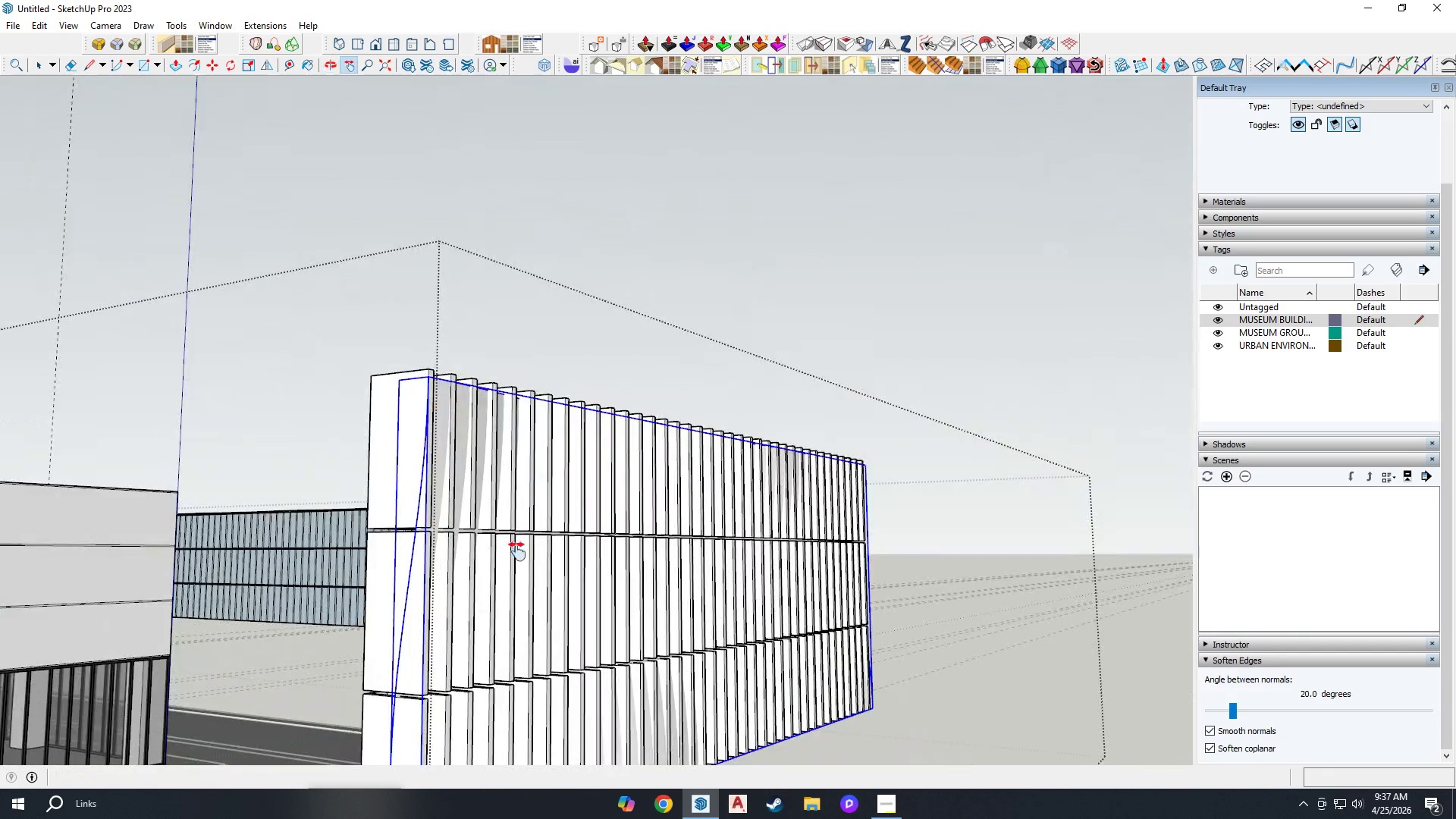 
left_click_drag(start_coordinate=[563, 650], to_coordinate=[559, 372])
 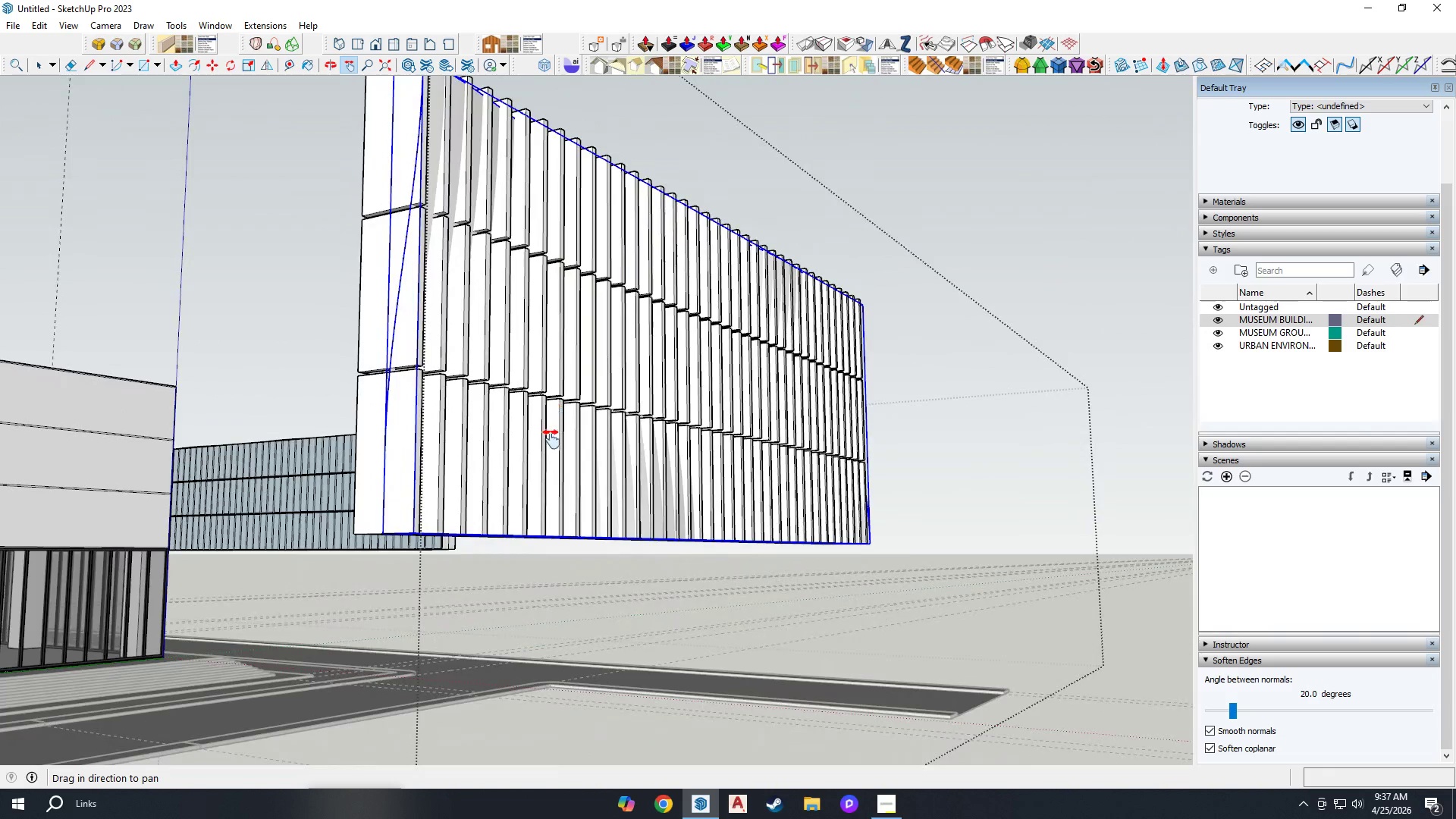 
scroll: coordinate [548, 446], scroll_direction: up, amount: 2.0
 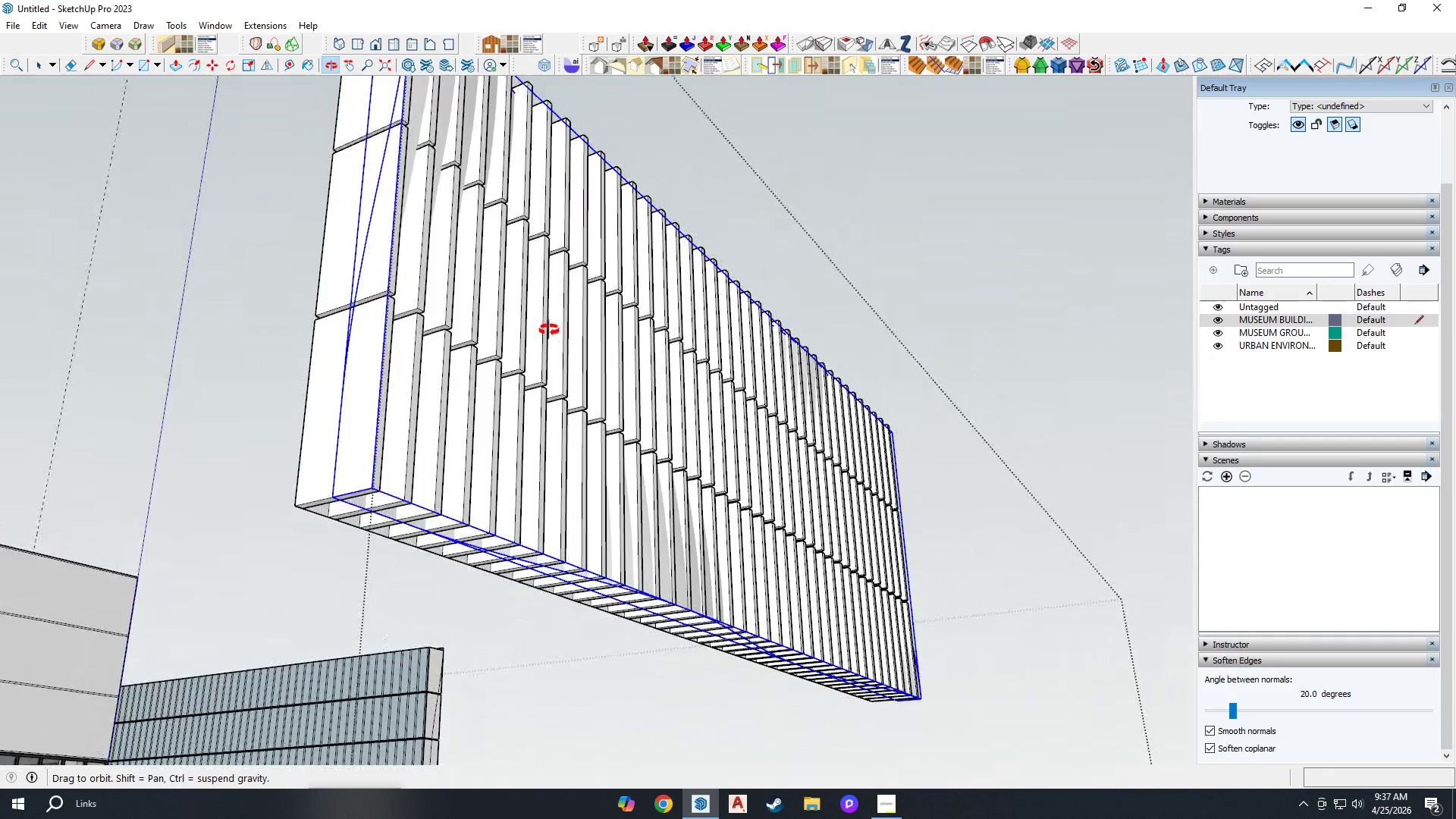 
scroll: coordinate [316, 407], scroll_direction: down, amount: 3.0
 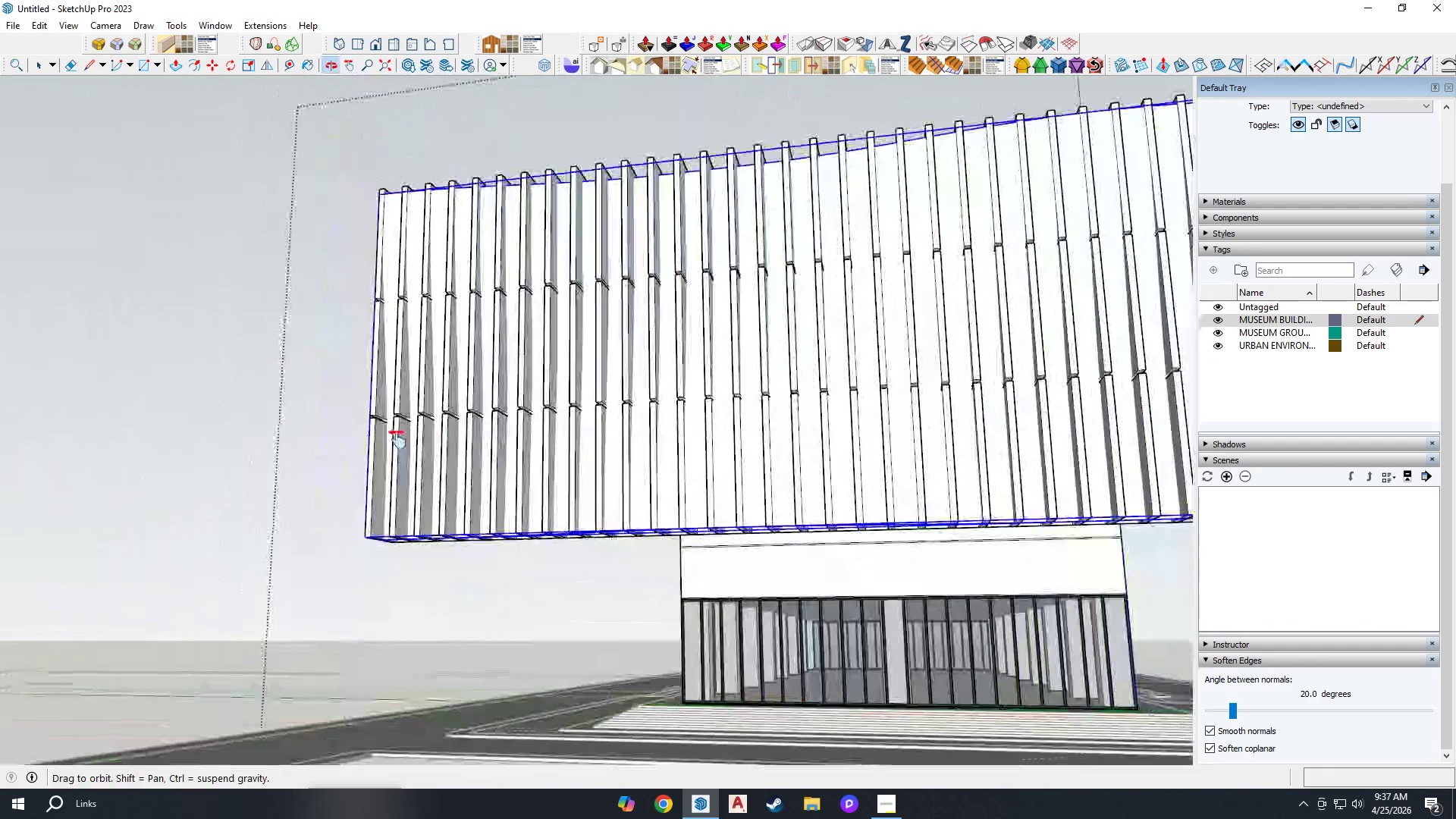 
left_click_drag(start_coordinate=[817, 431], to_coordinate=[257, 587])
 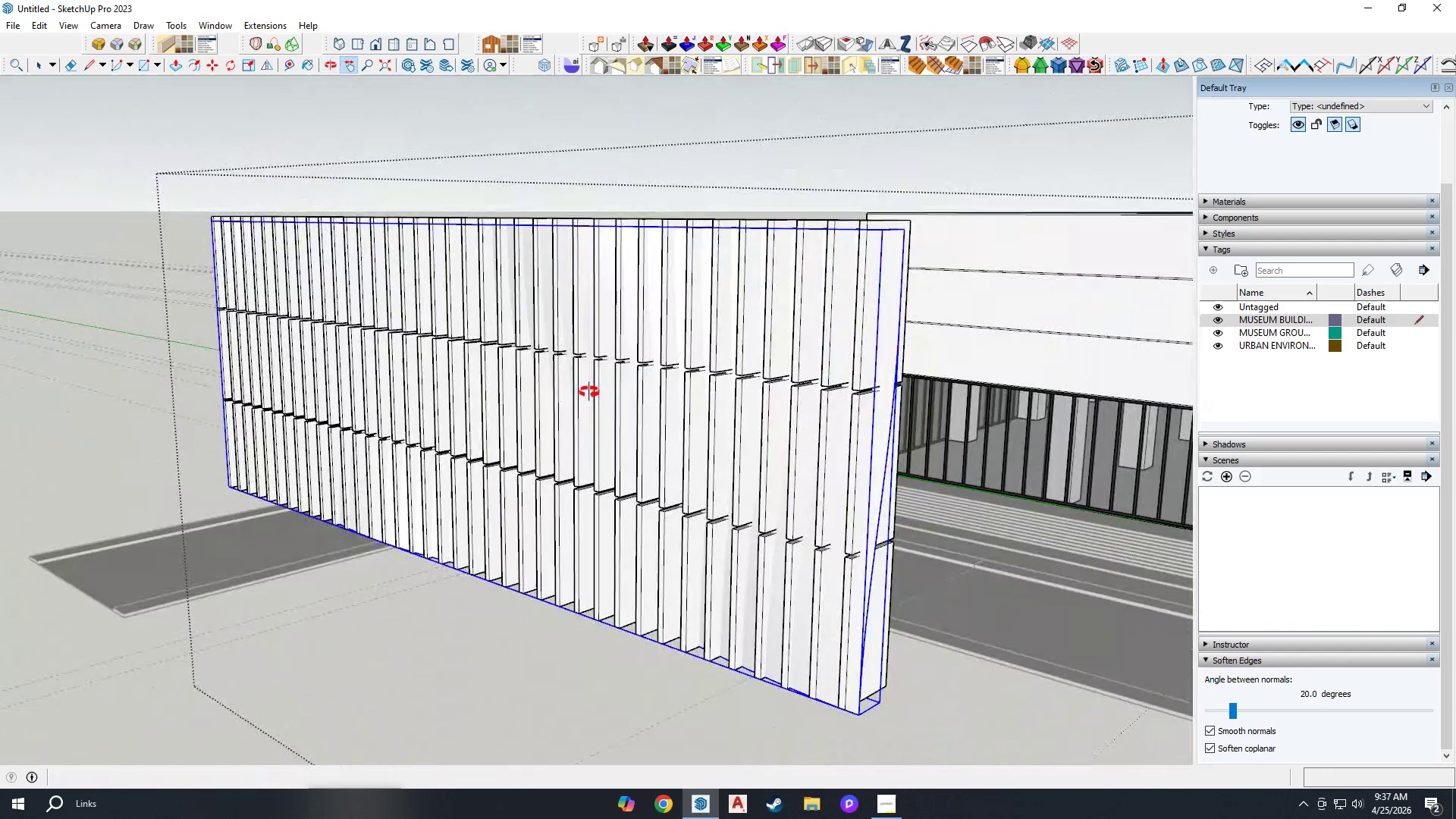 
key(S)
 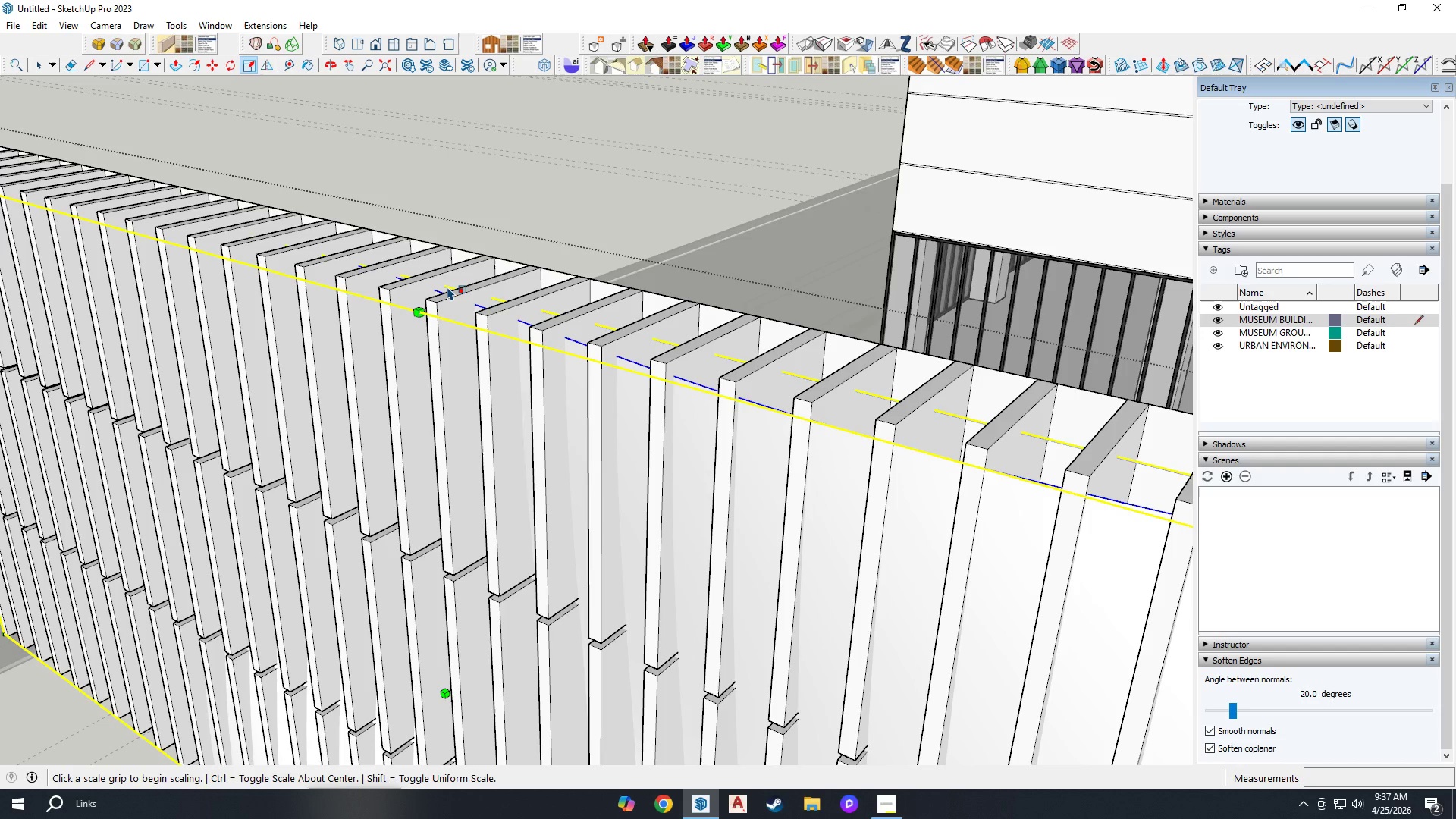 
scroll: coordinate [443, 289], scroll_direction: up, amount: 9.0
 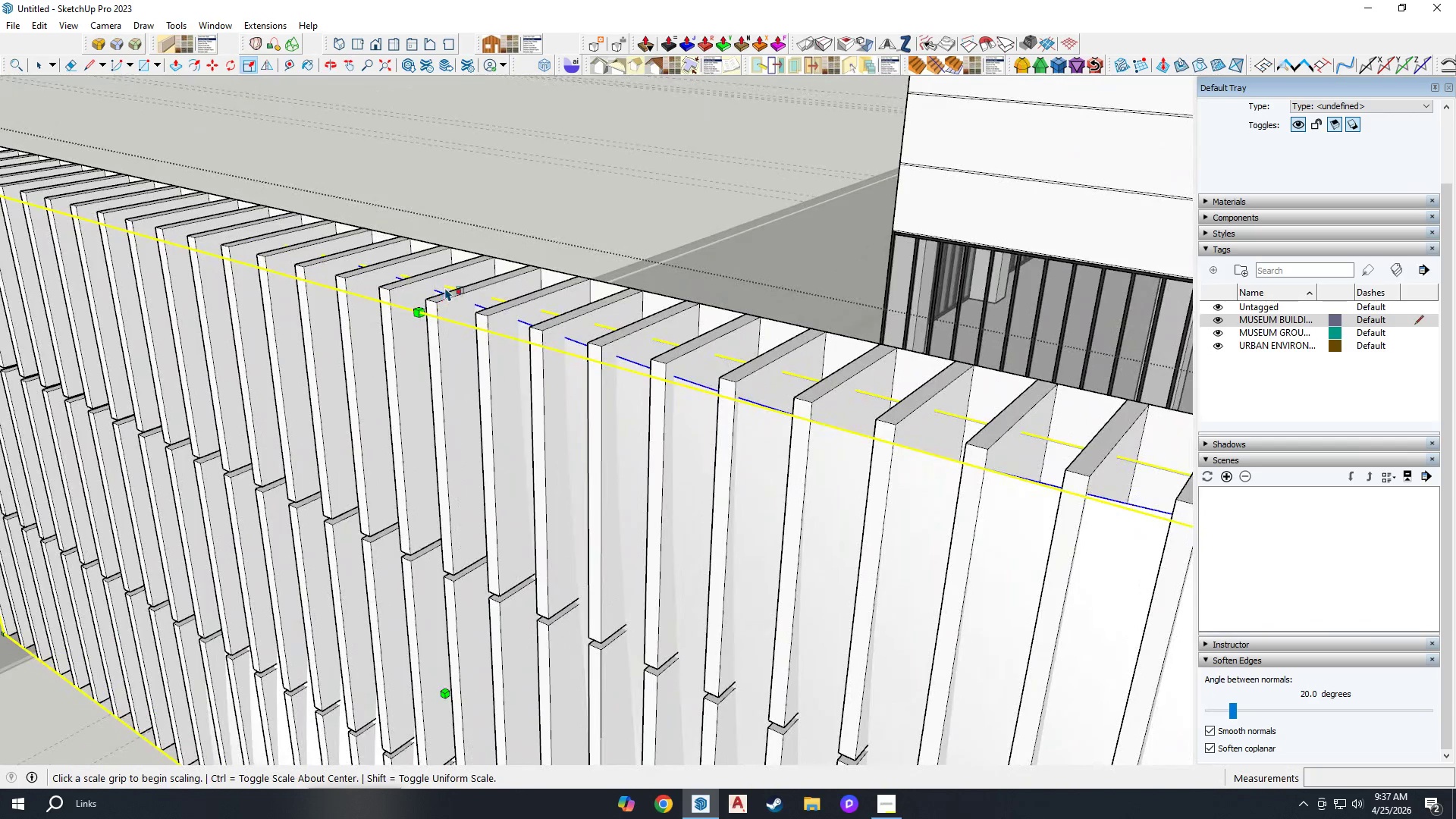 
key(K)
 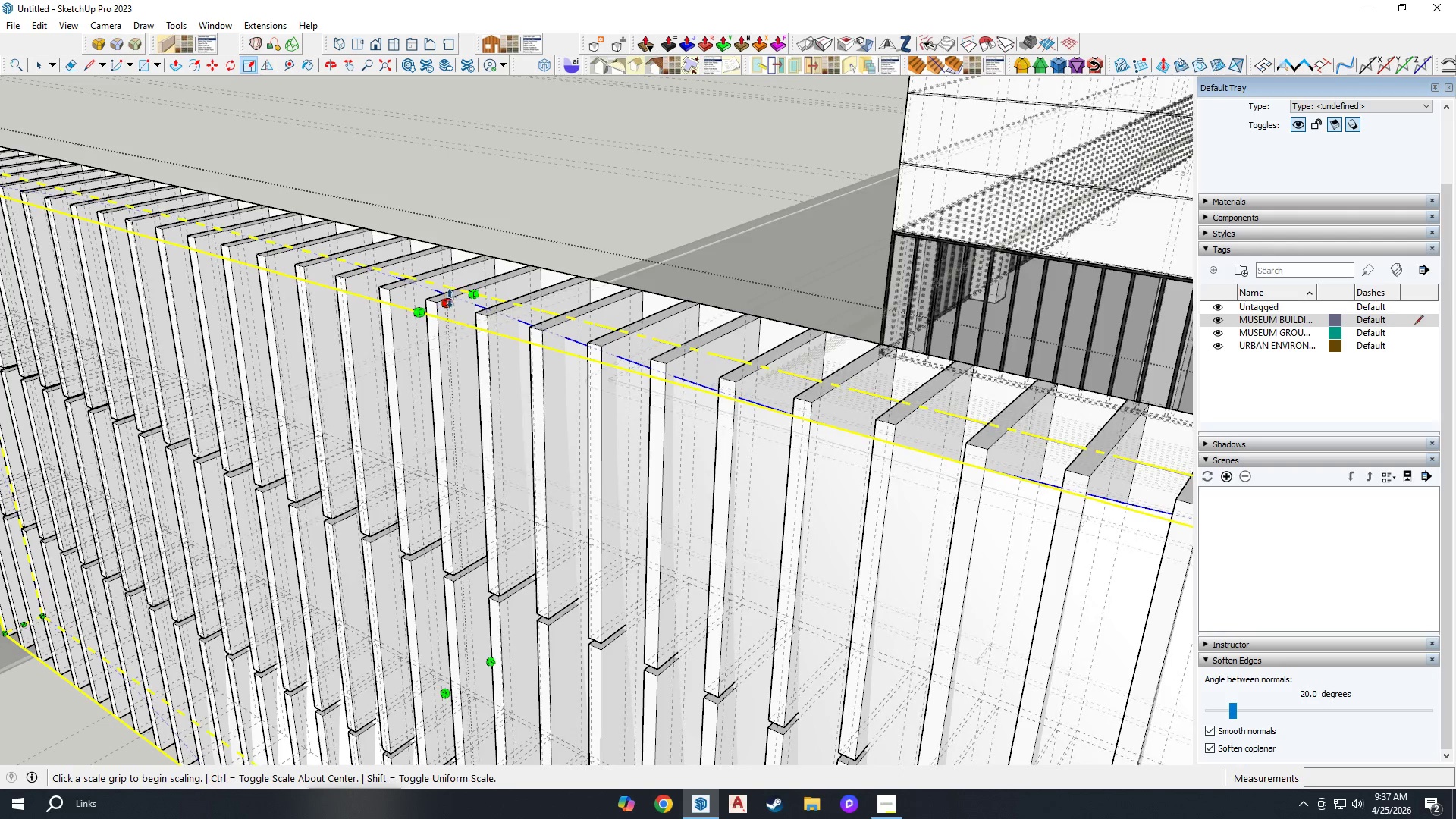 
left_click([450, 299])
 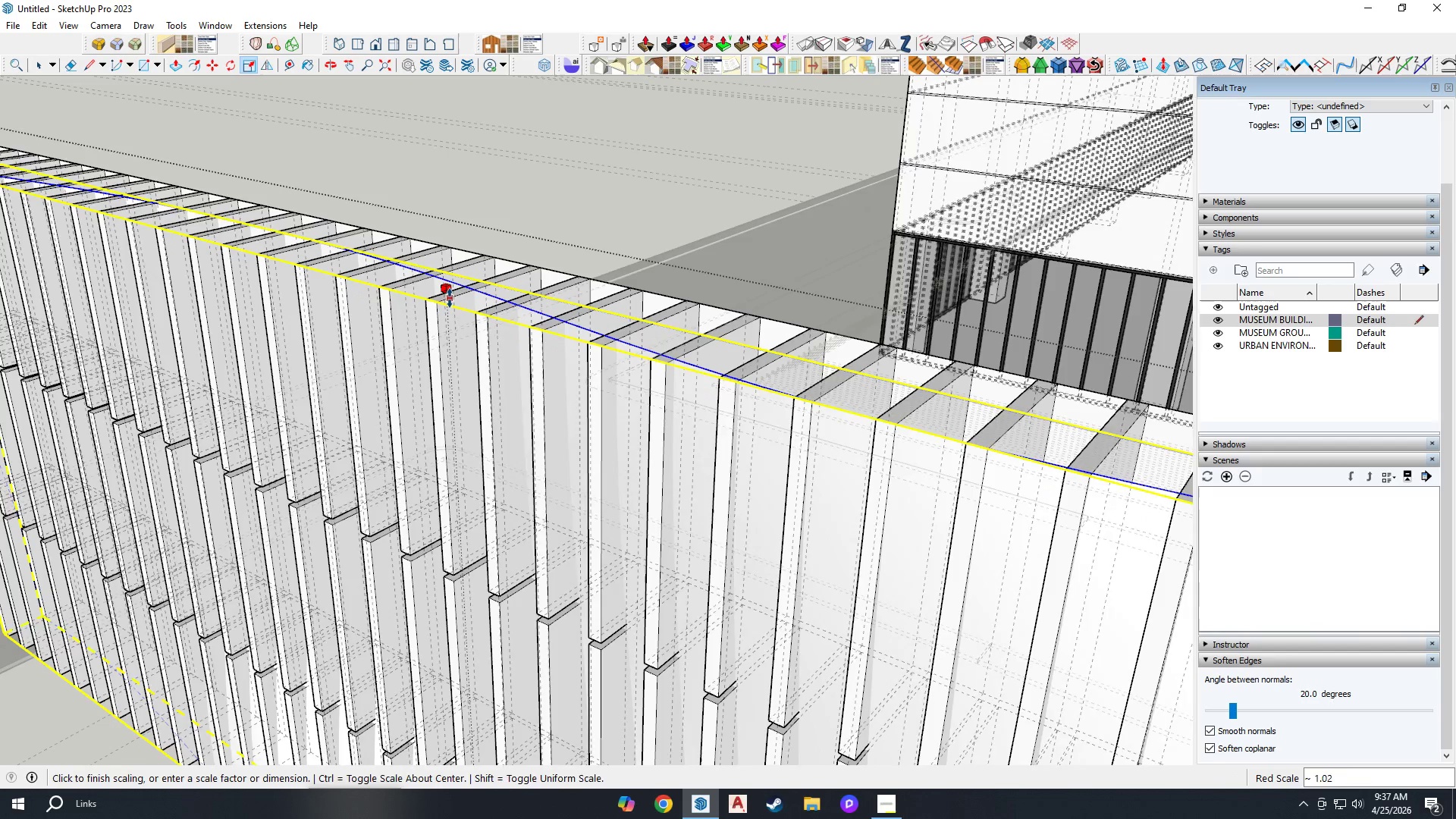 
key(K)
 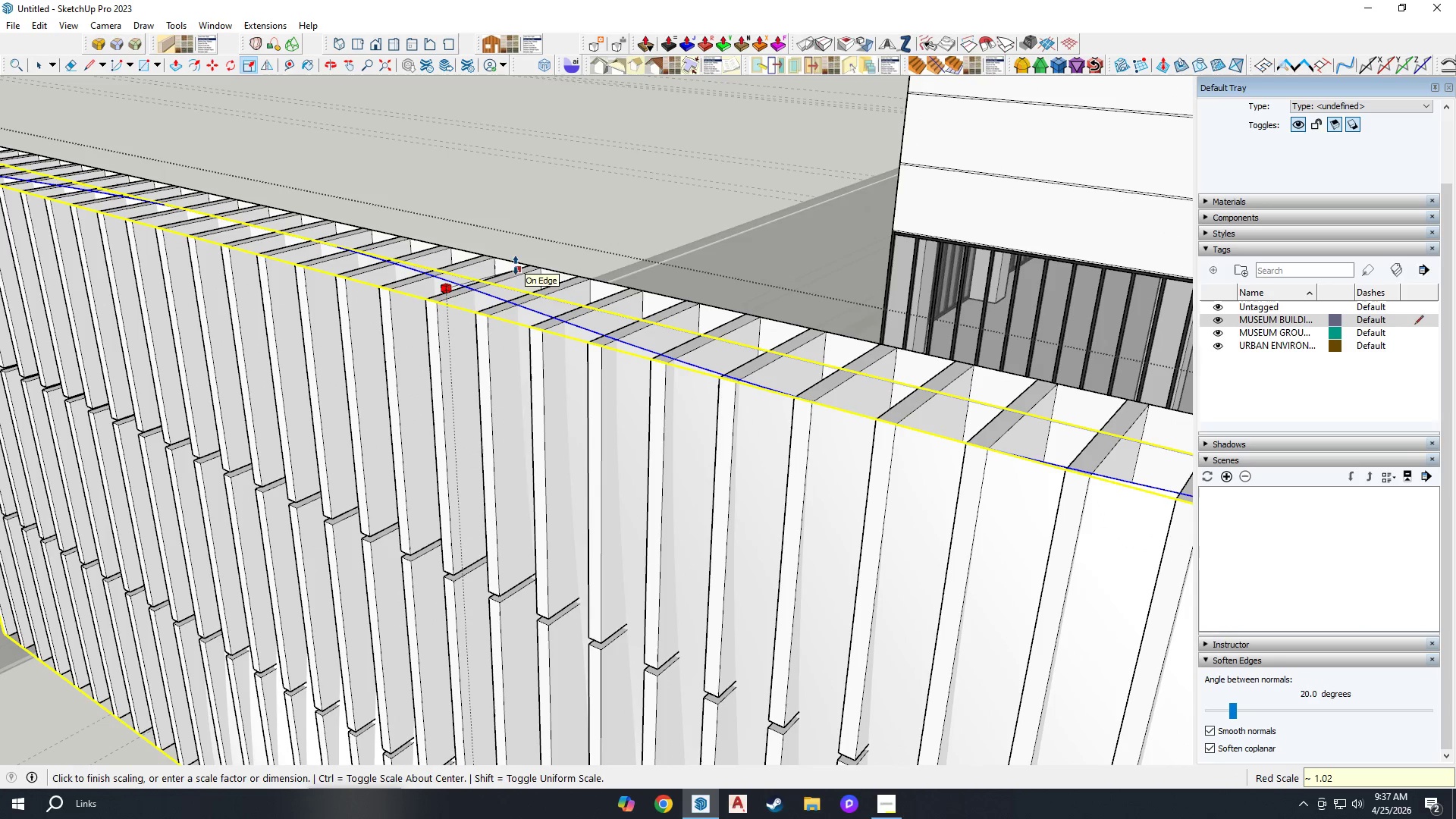 
left_click_drag(start_coordinate=[500, 267], to_coordinate=[499, 271])
 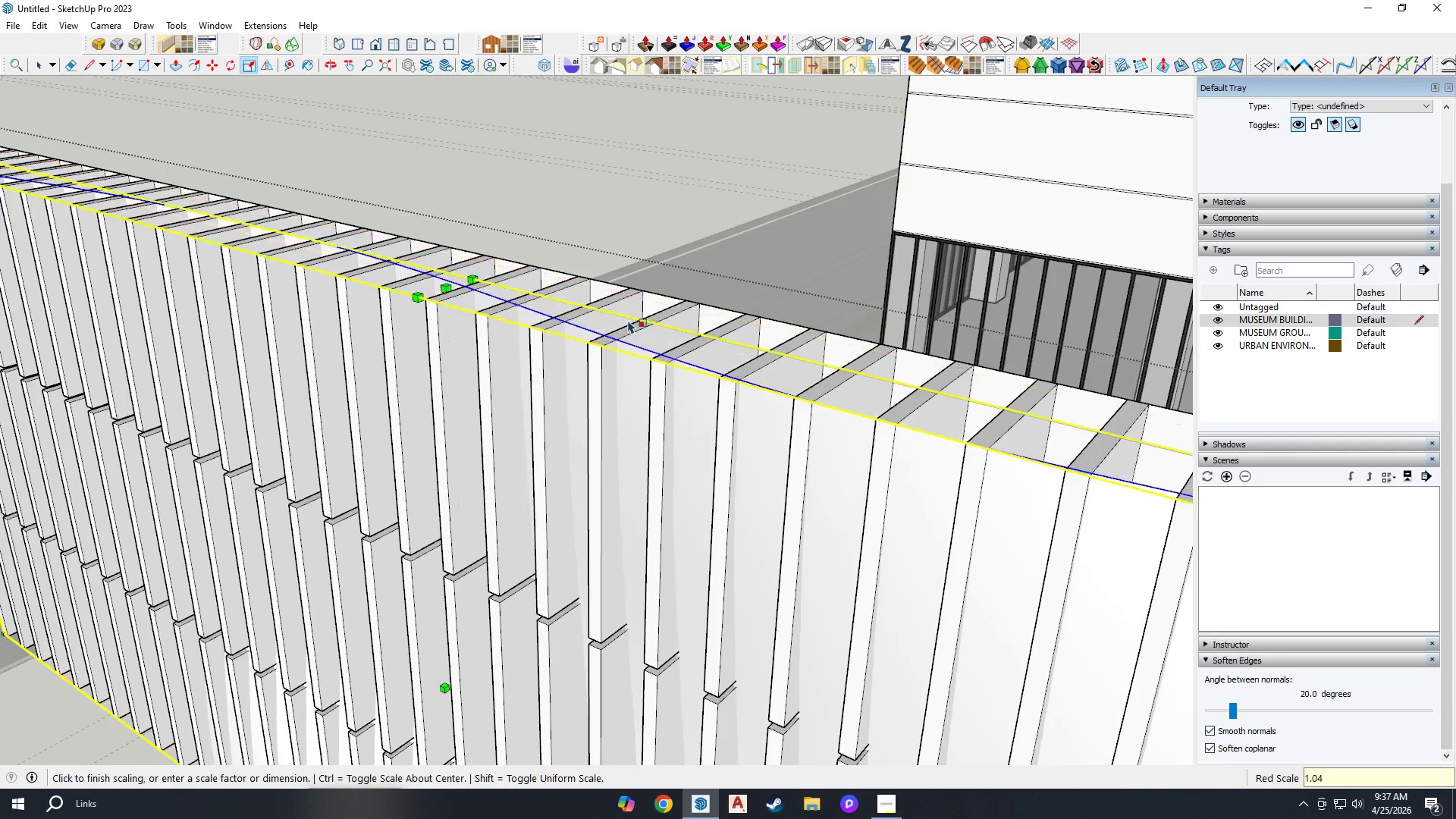 
scroll: coordinate [667, 333], scroll_direction: down, amount: 5.0
 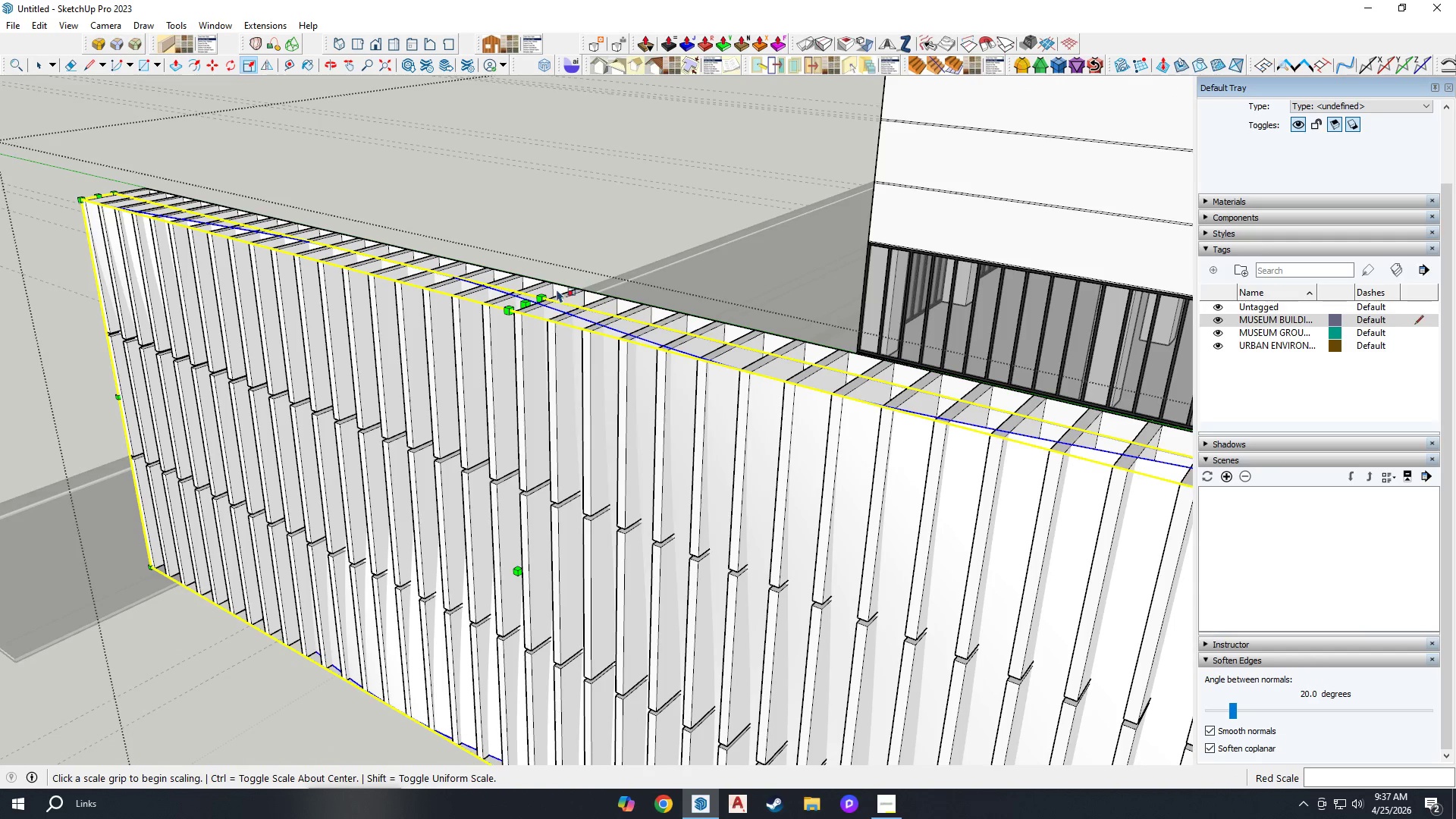 
scroll: coordinate [908, 392], scroll_direction: up, amount: 2.0
 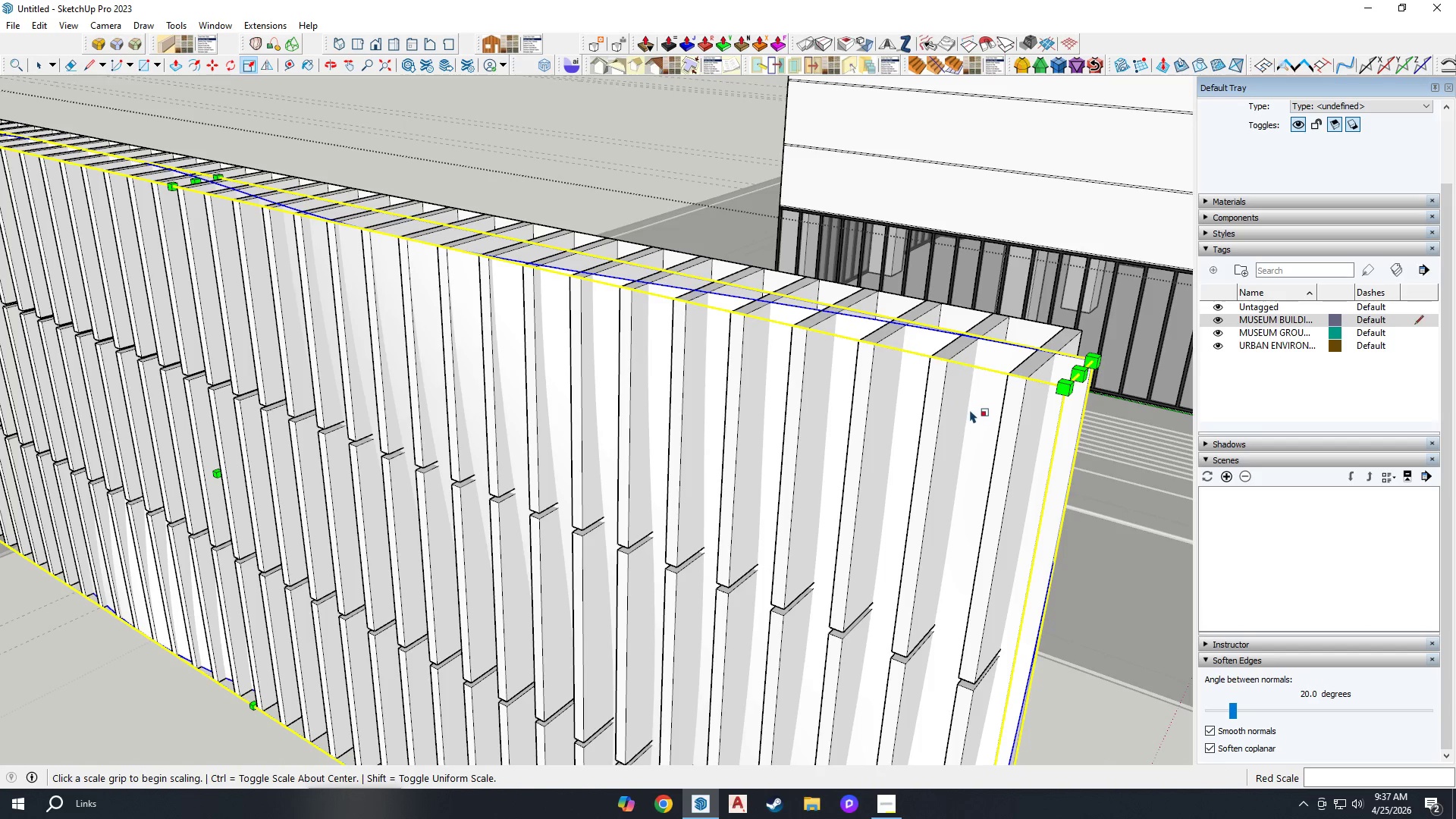 
key(H)
 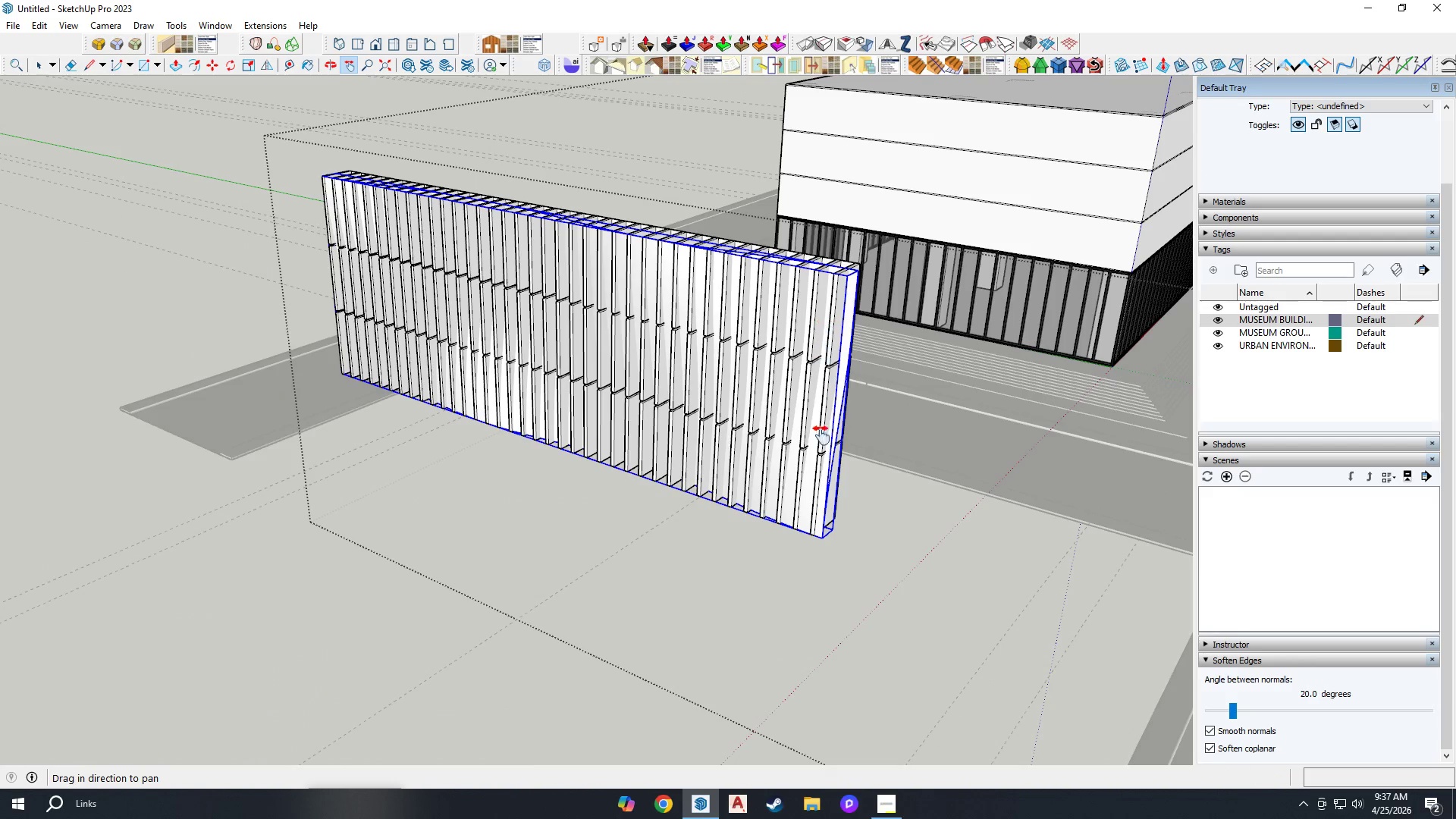 
scroll: coordinate [776, 237], scroll_direction: down, amount: 4.0
 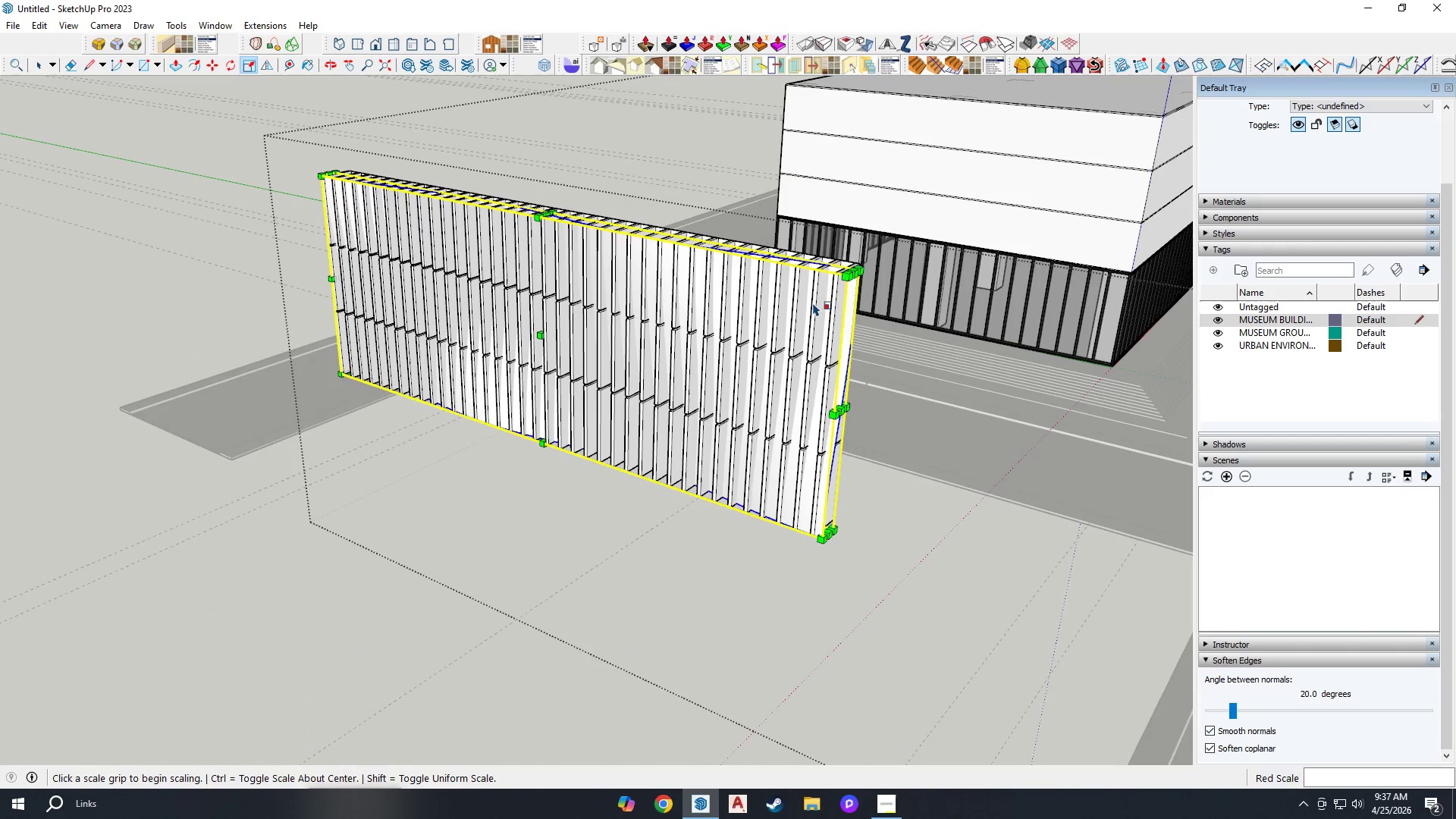 
scroll: coordinate [805, 589], scroll_direction: up, amount: 19.0
 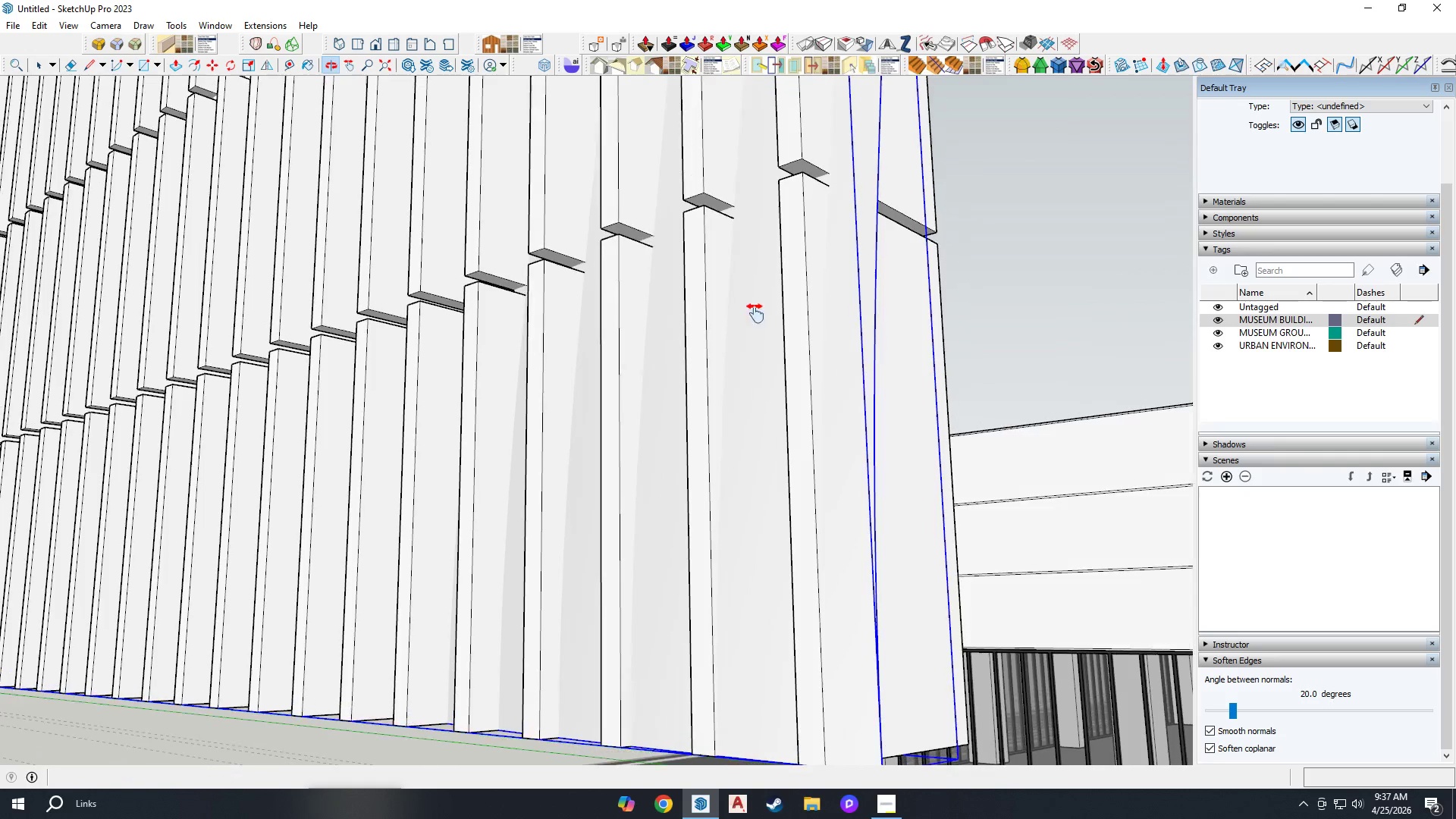 
left_click_drag(start_coordinate=[783, 621], to_coordinate=[740, 342])
 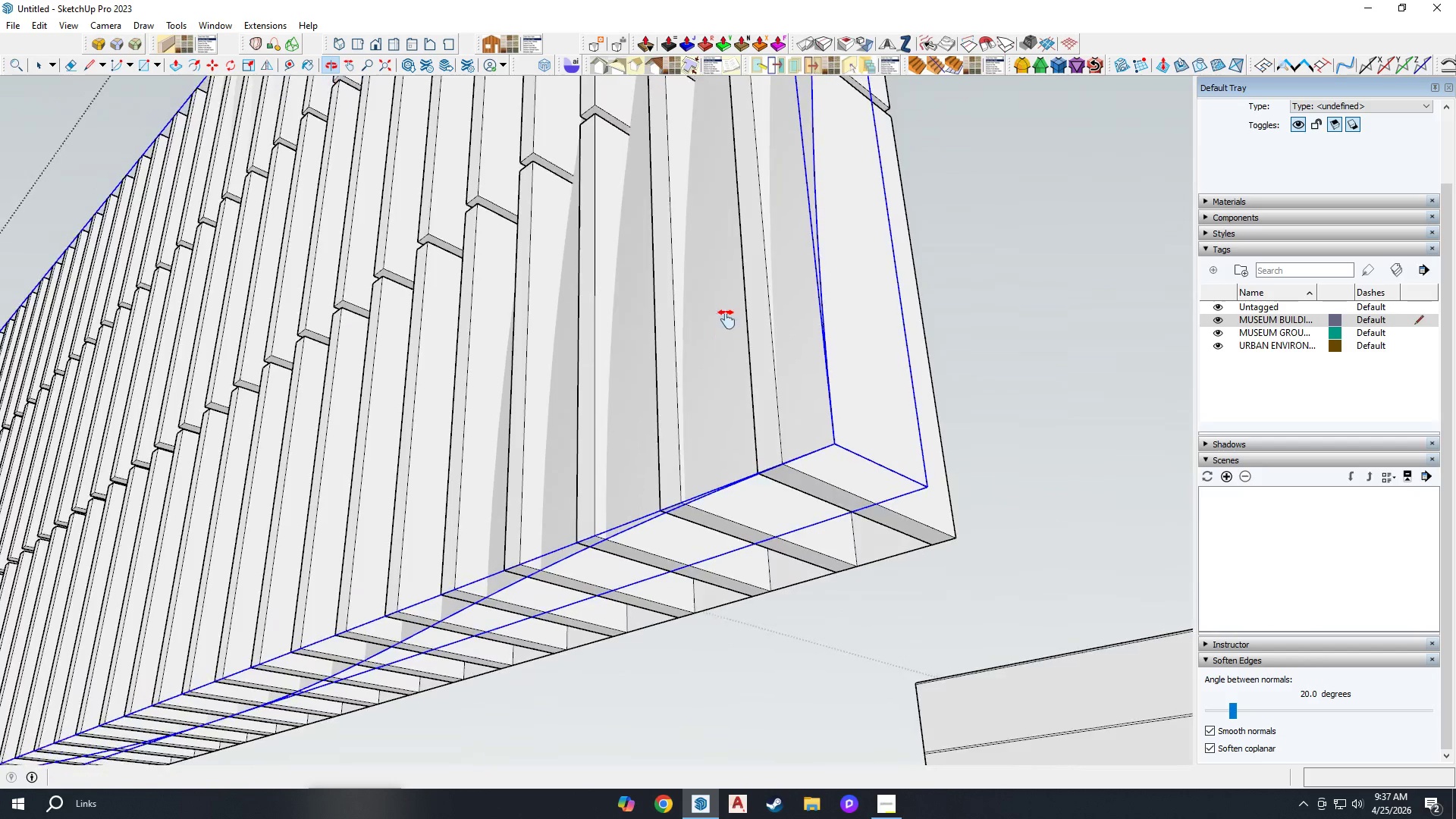 
key(Space)
 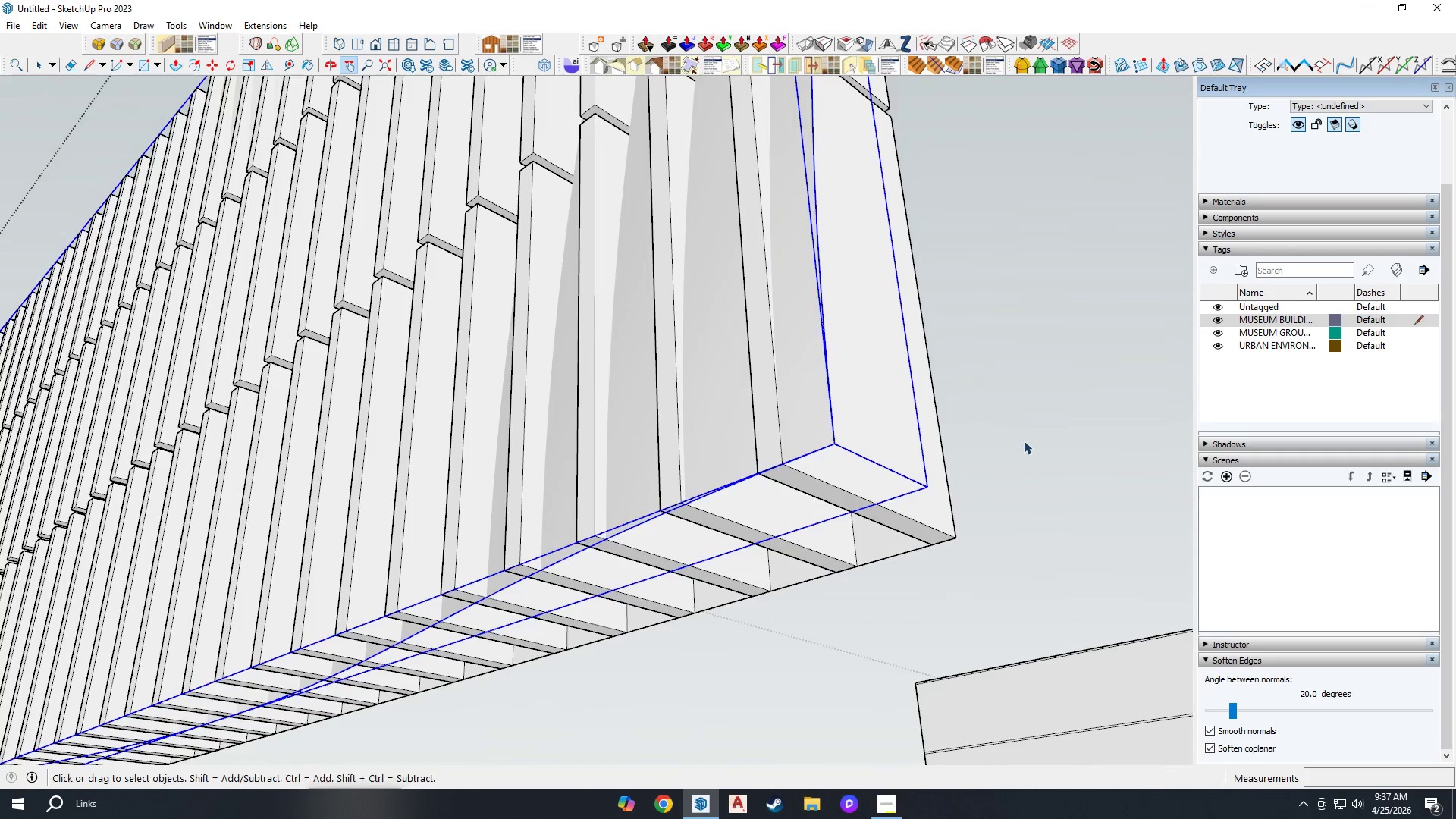 
left_click([1024, 441])
 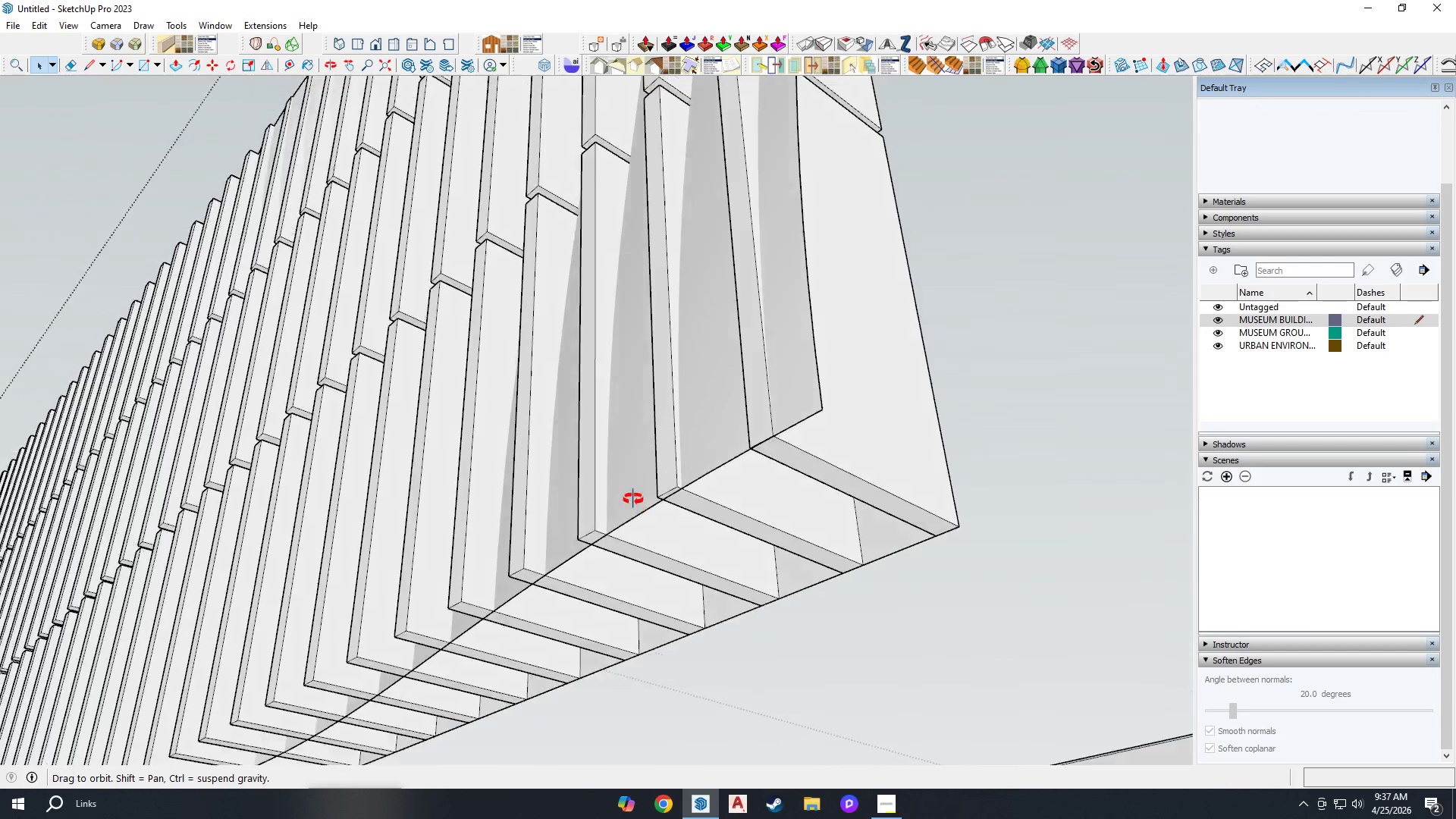 
scroll: coordinate [614, 499], scroll_direction: up, amount: 13.0
 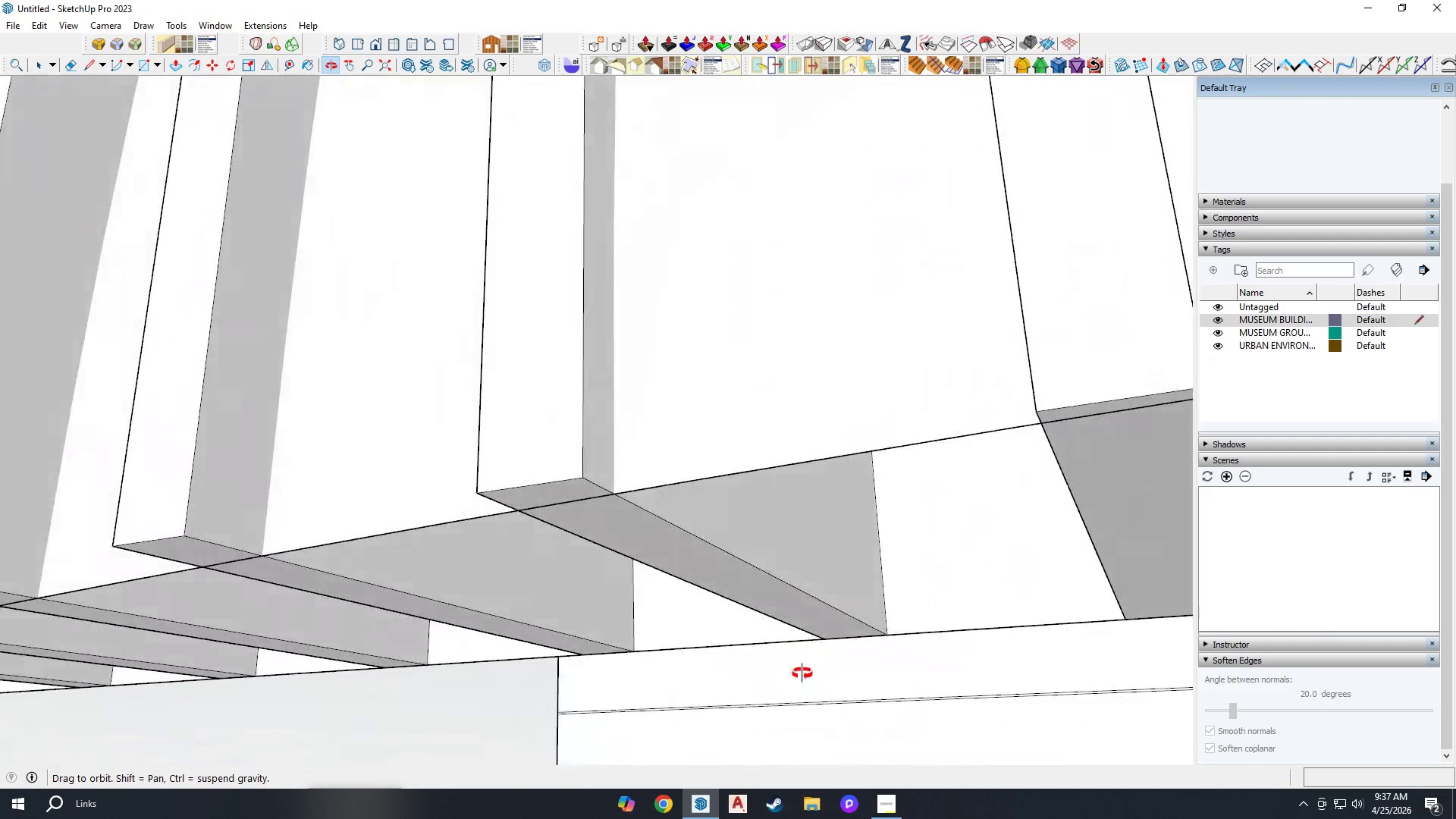 
scroll: coordinate [654, 559], scroll_direction: down, amount: 27.0
 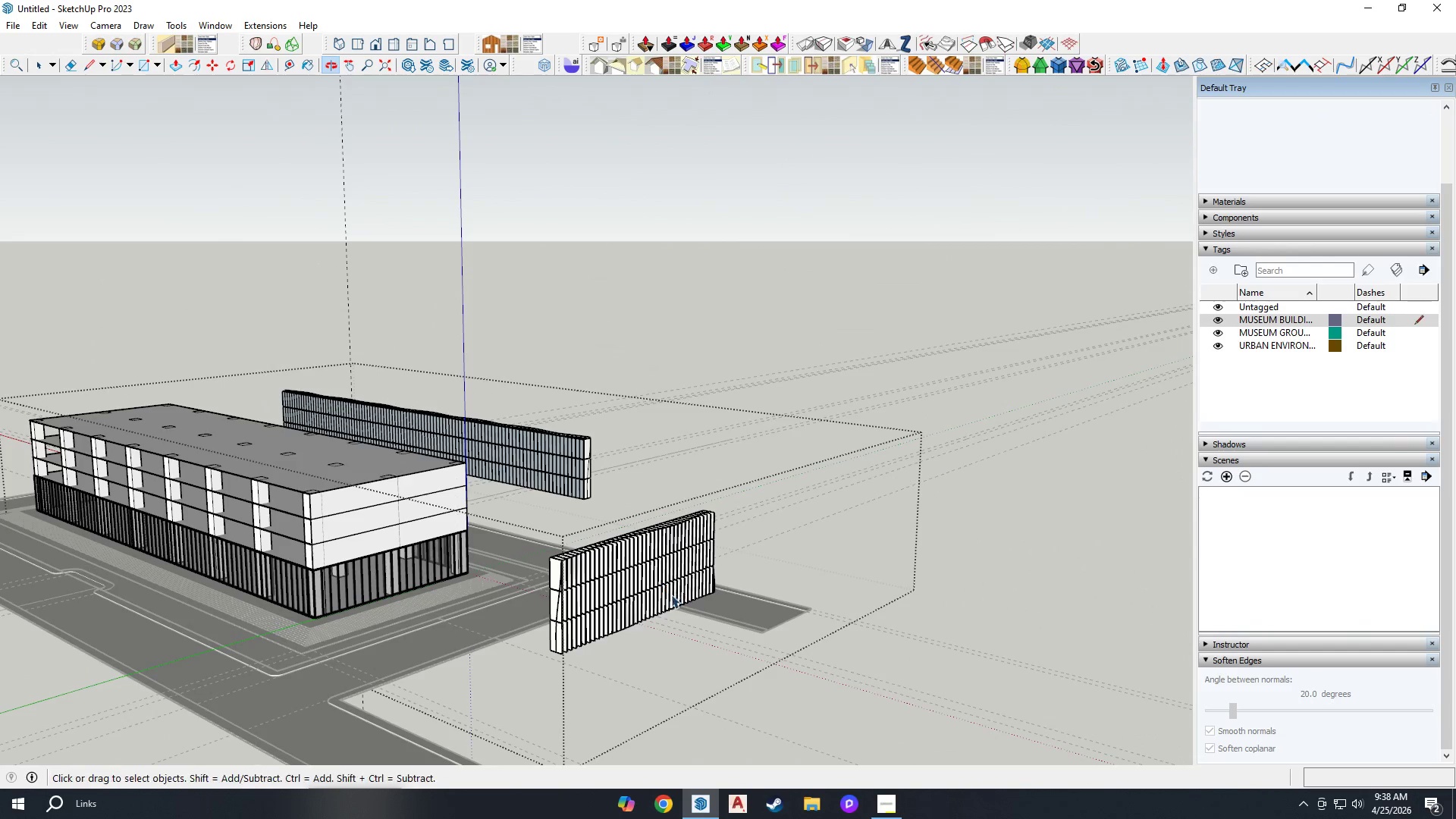 
scroll: coordinate [648, 609], scroll_direction: up, amount: 2.0
 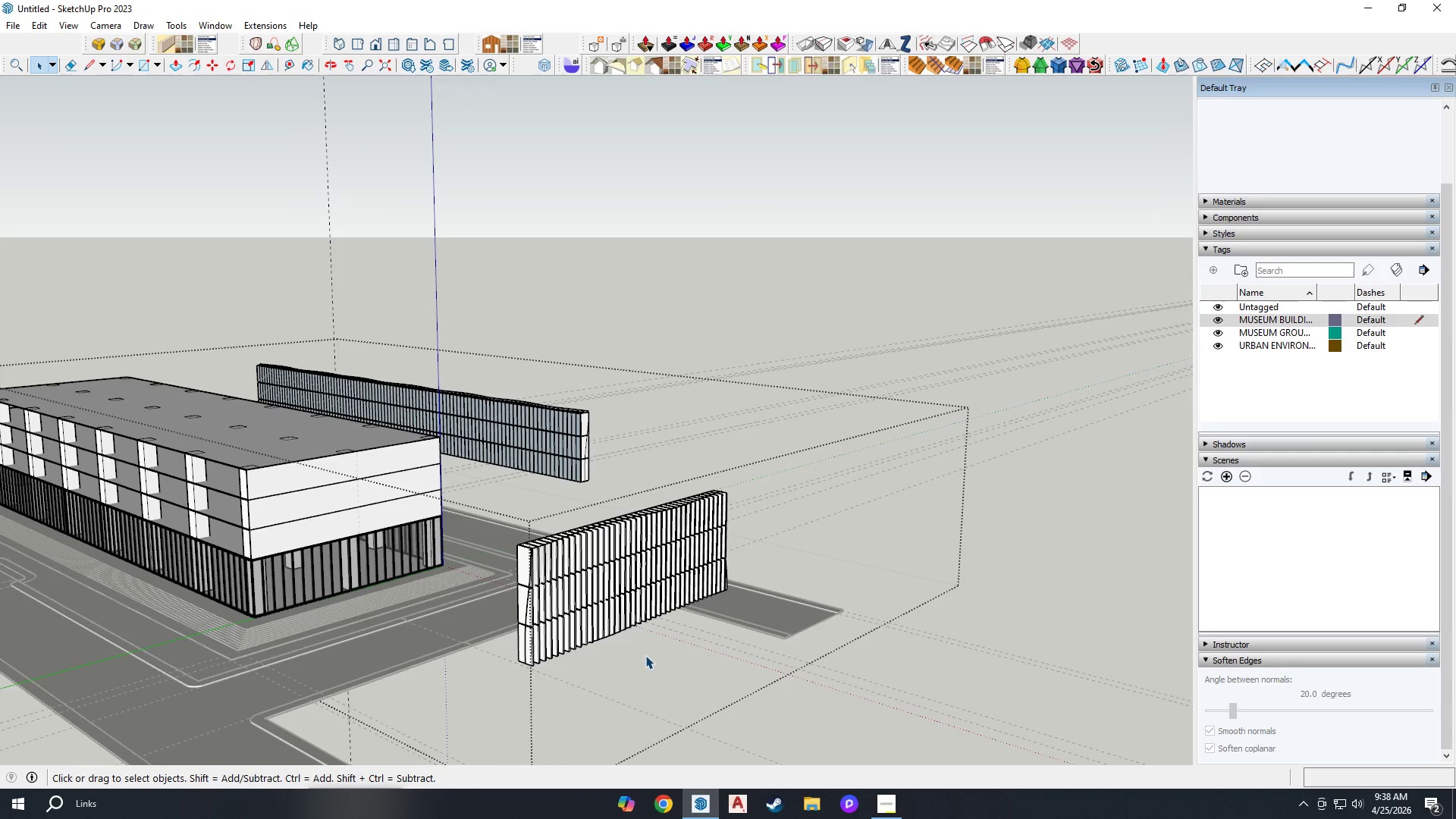 
wait(22.43)
 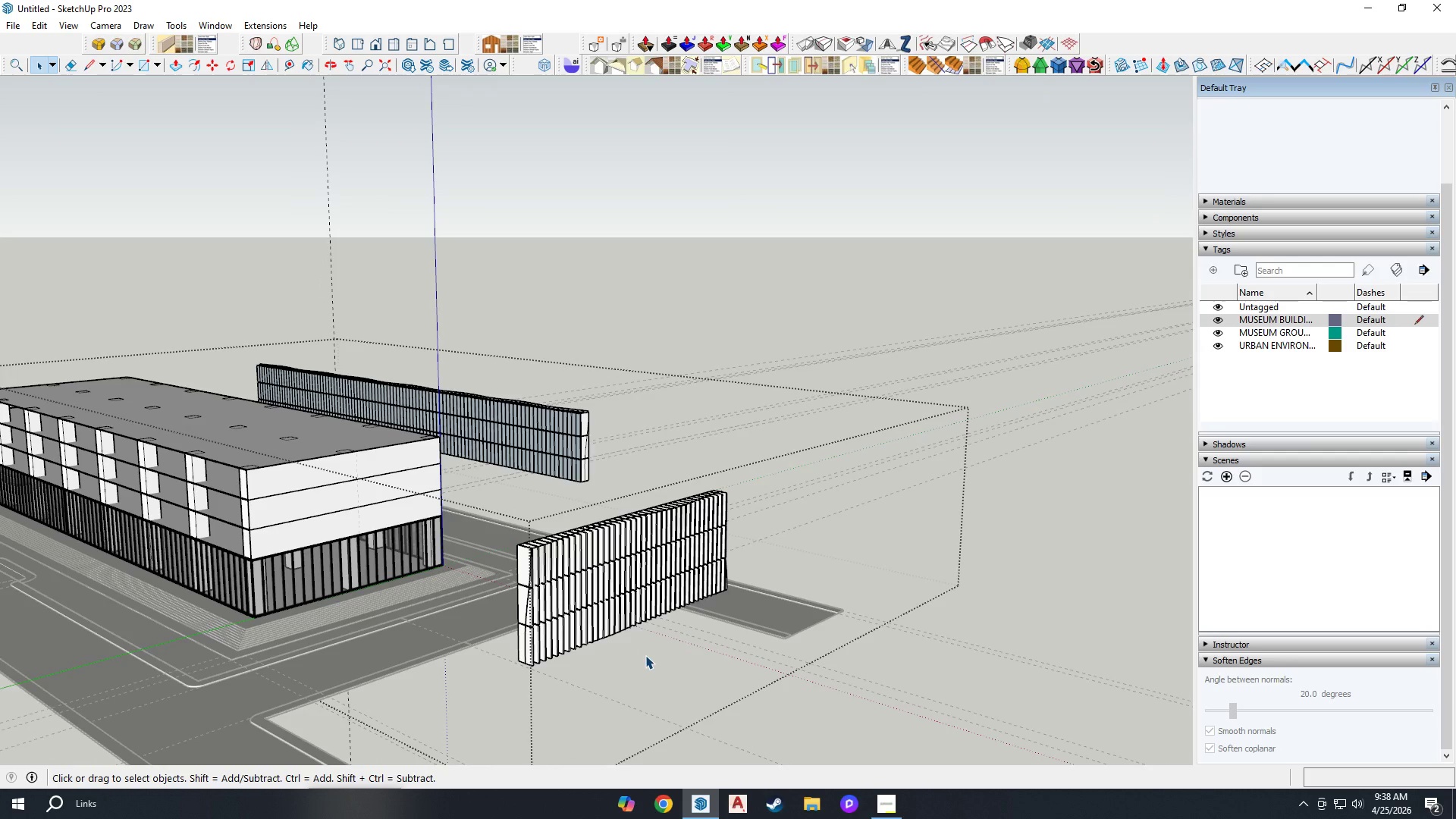 
scroll: coordinate [570, 598], scroll_direction: up, amount: 4.0
 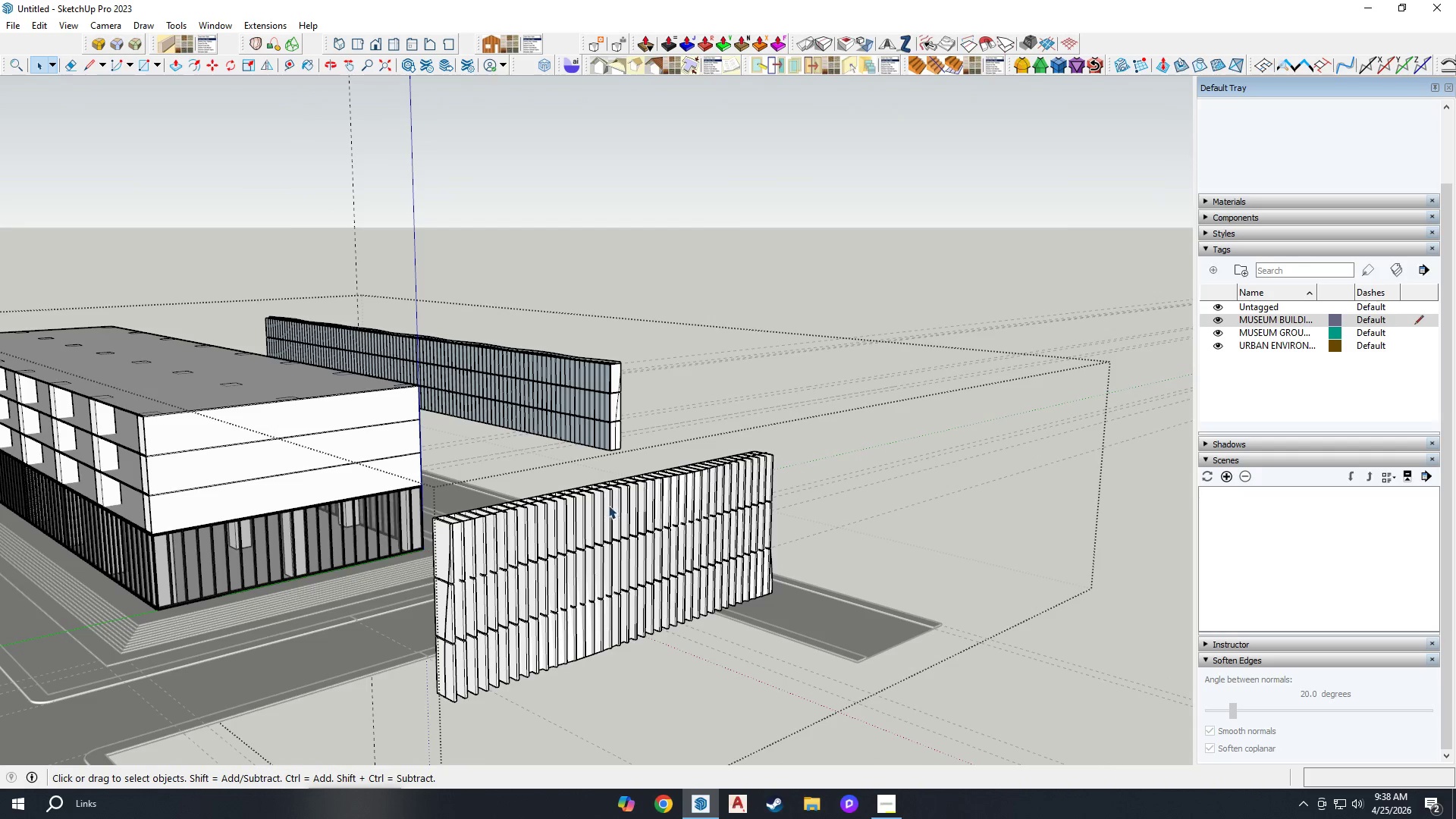 
key(Control+ControlLeft)
 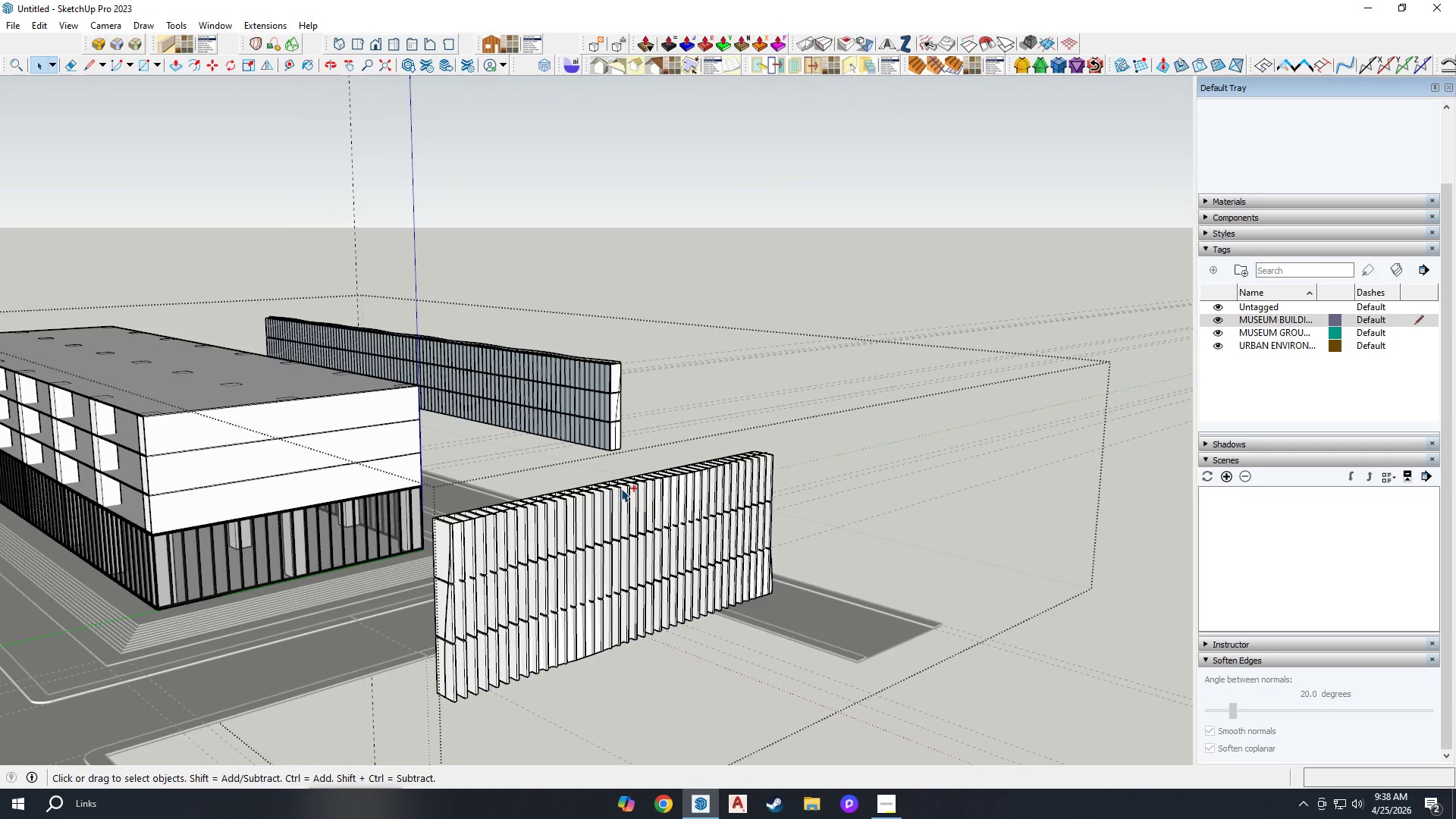 
key(Control+S)
 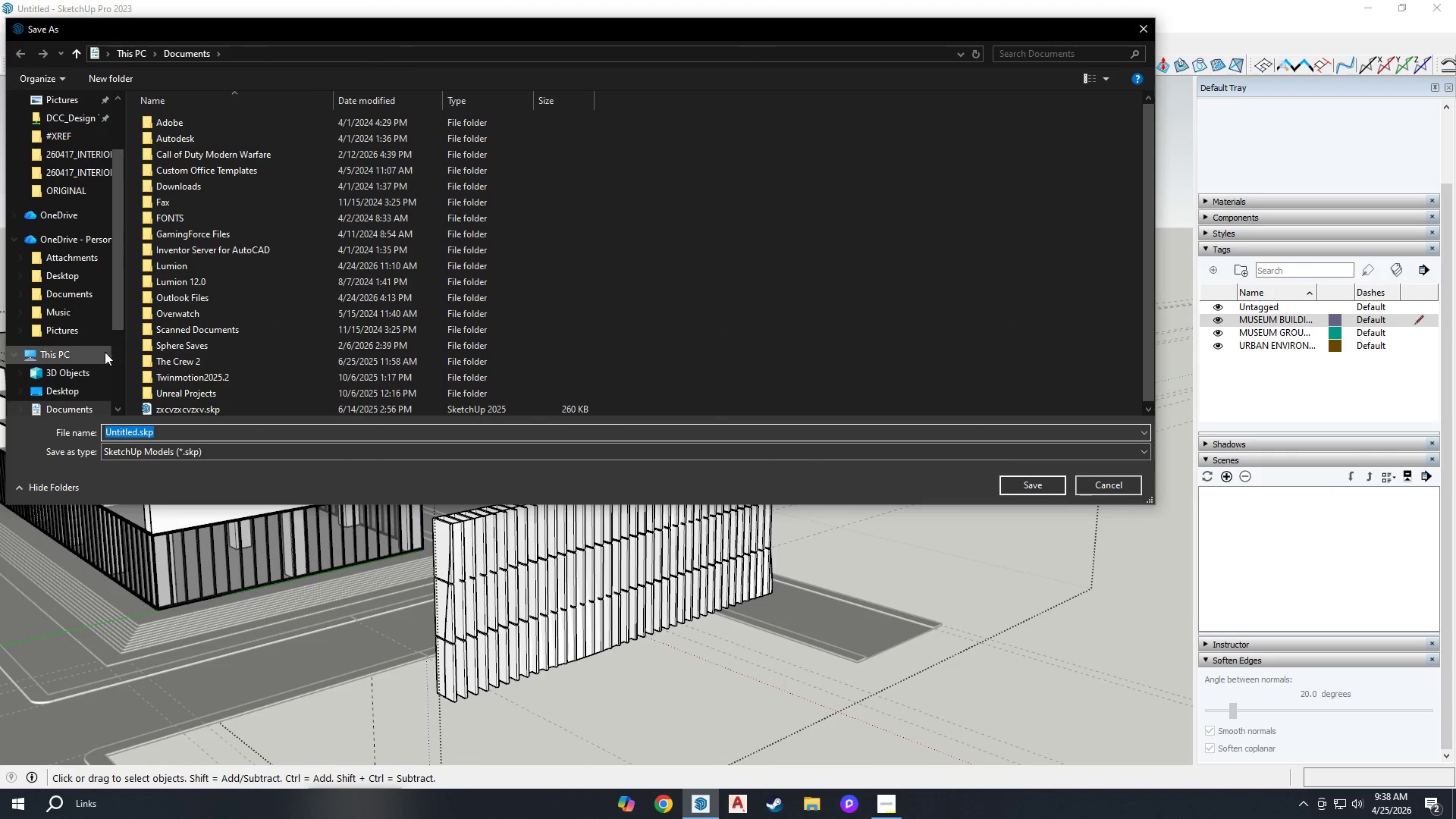 
left_click([74, 389])
 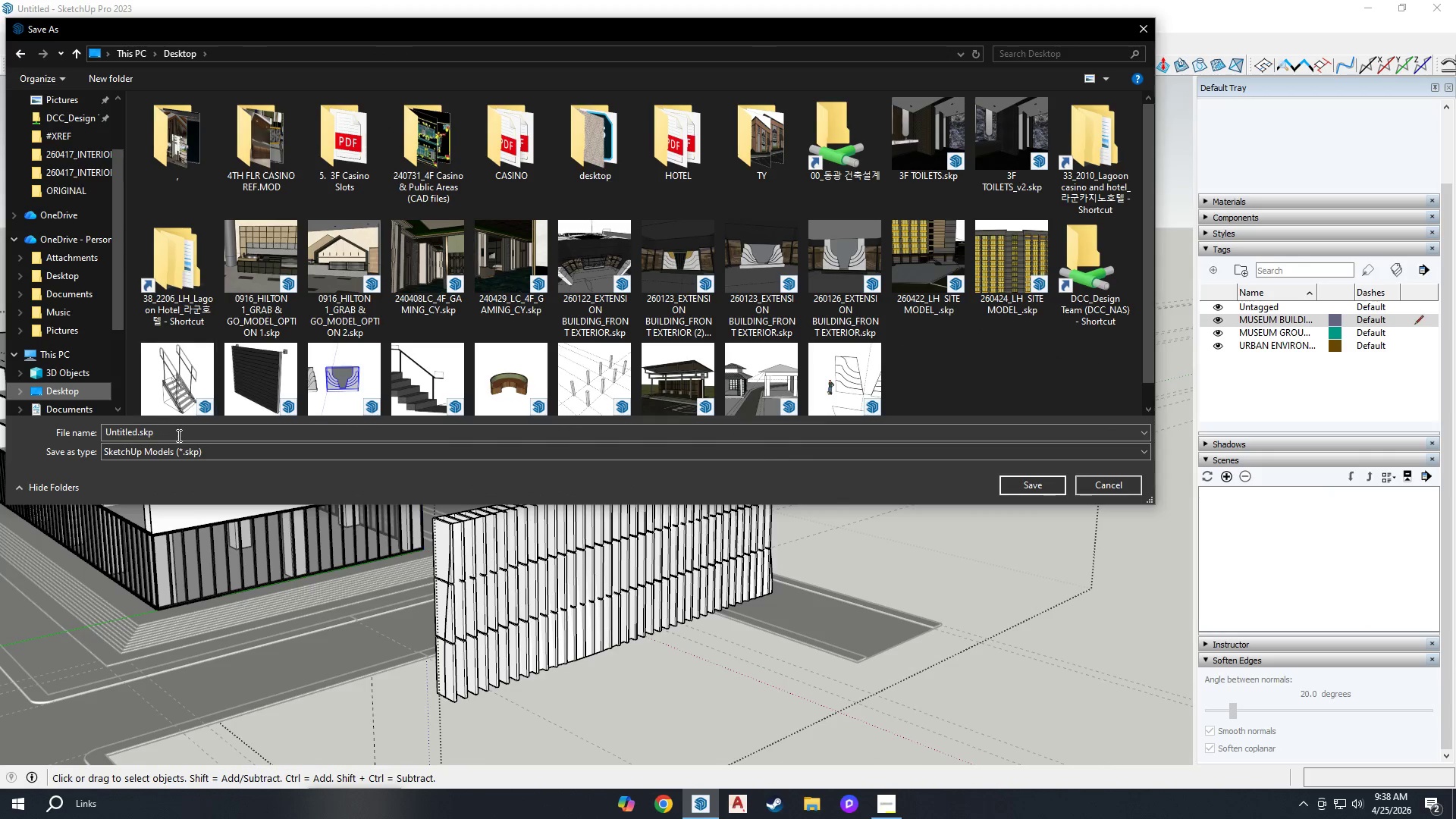 
left_click([180, 436])
 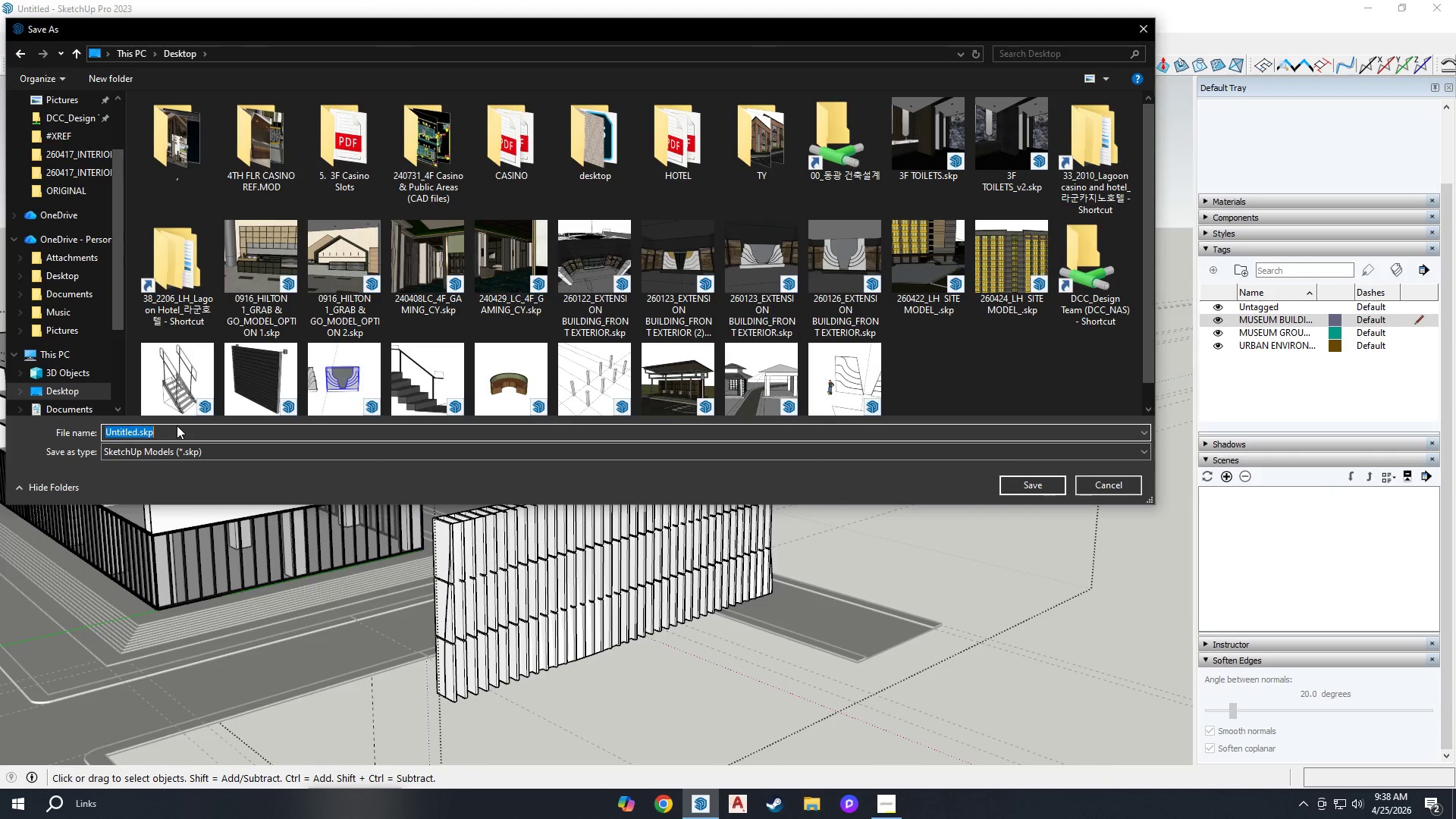 
type(MUSEUM)
 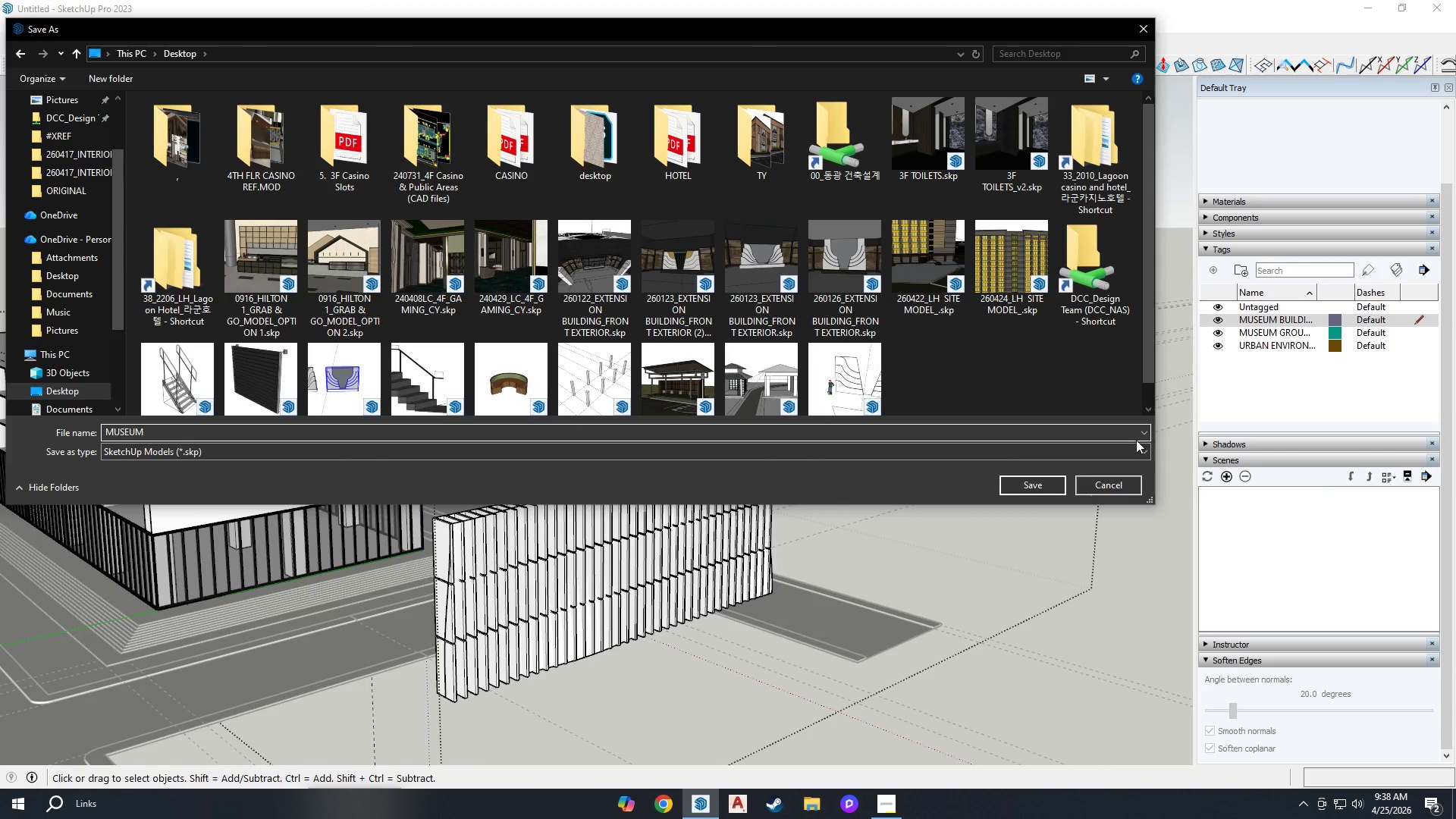 
left_click([1030, 477])
 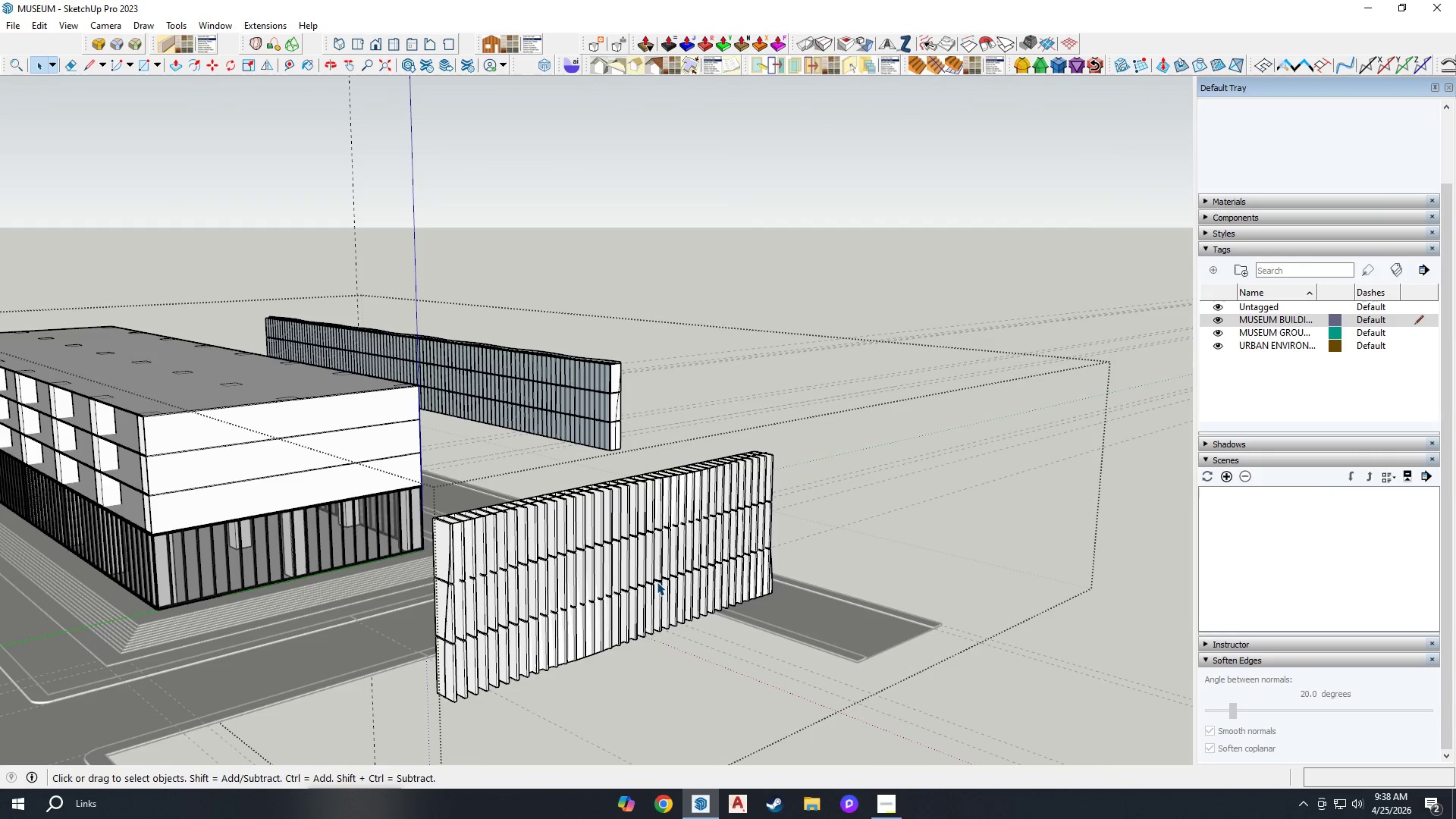 
key(H)
 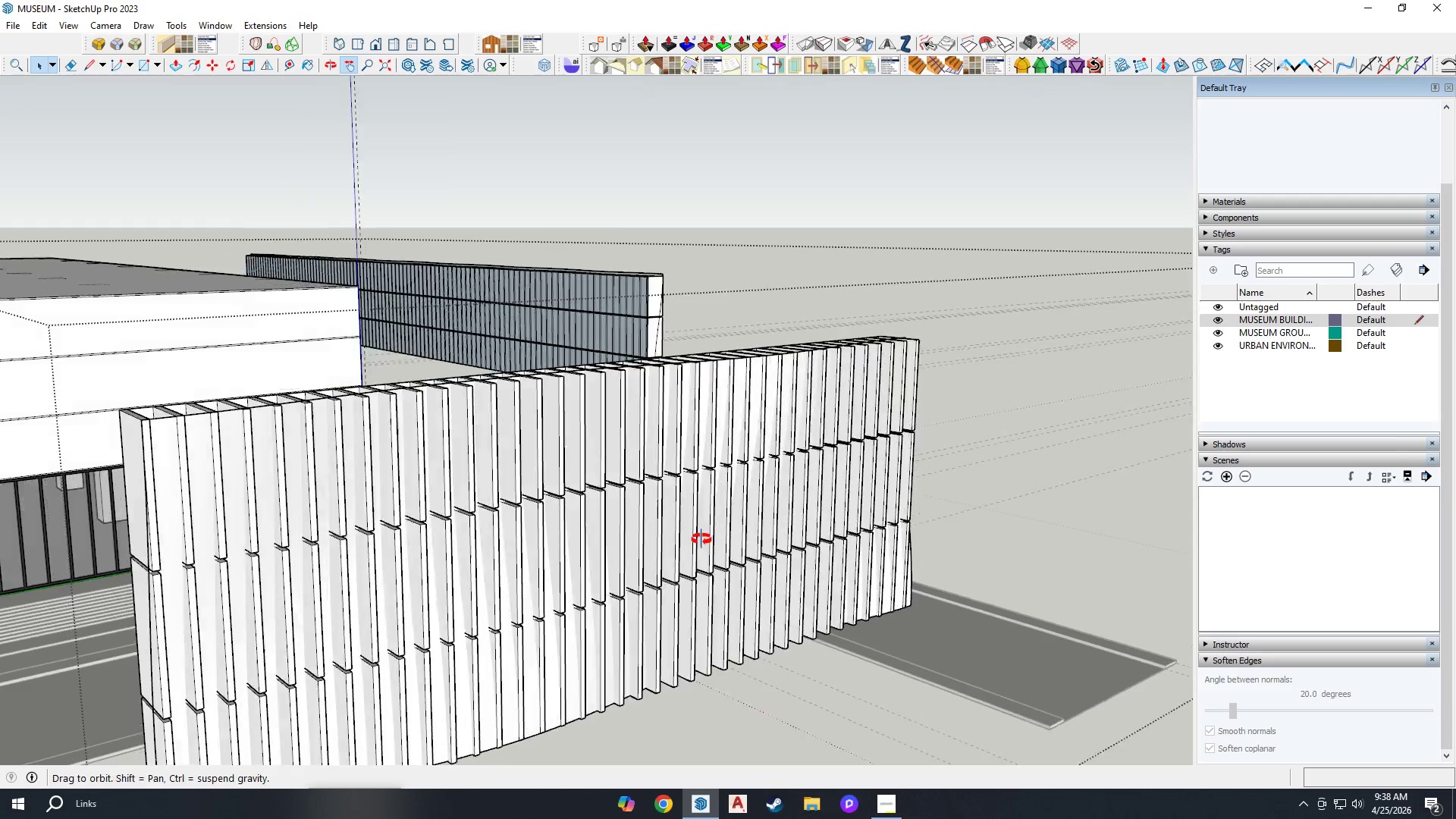 
scroll: coordinate [669, 579], scroll_direction: up, amount: 7.0
 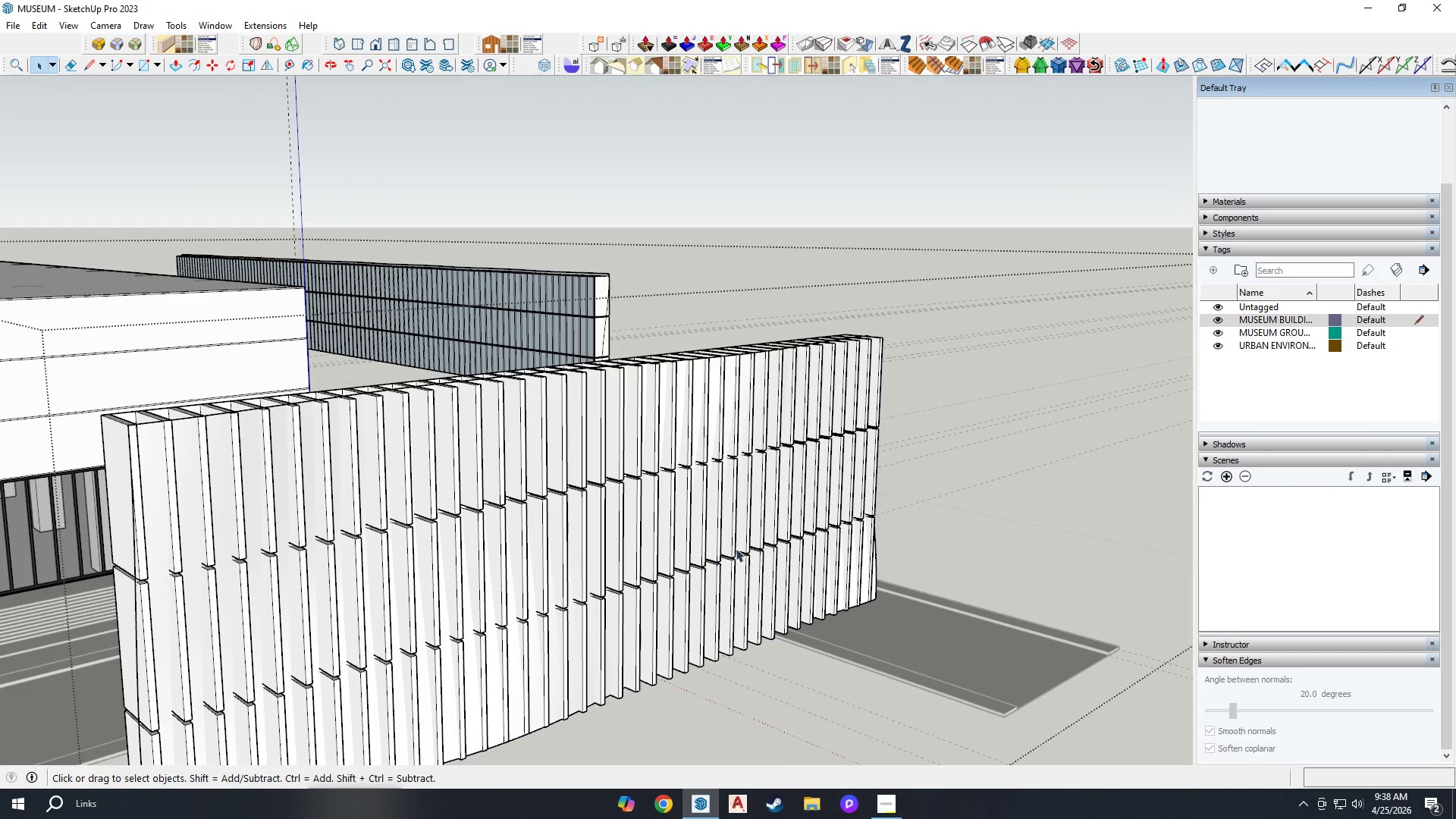 
left_click_drag(start_coordinate=[601, 554], to_coordinate=[860, 481])
 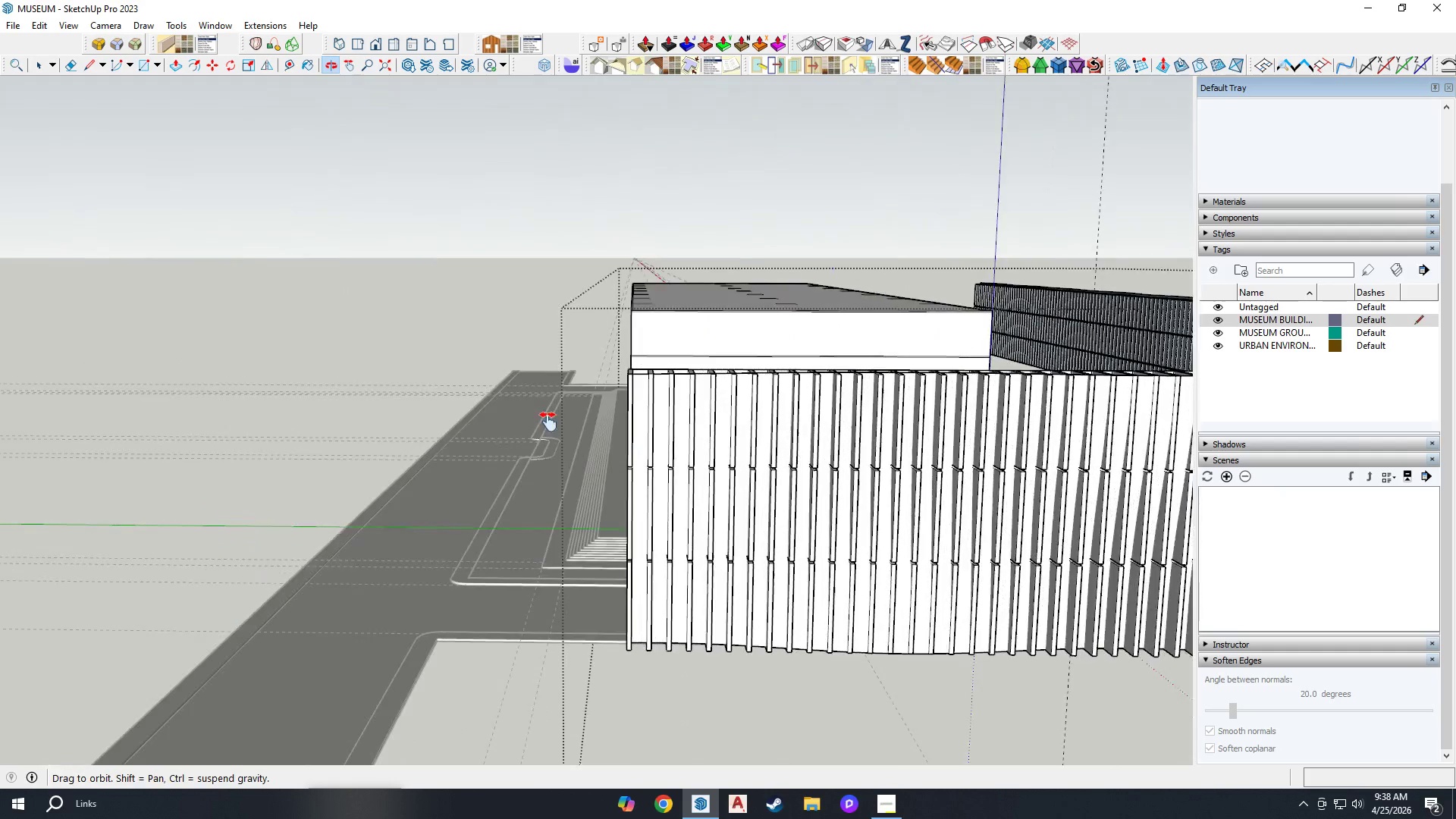 
scroll: coordinate [808, 482], scroll_direction: down, amount: 7.0
 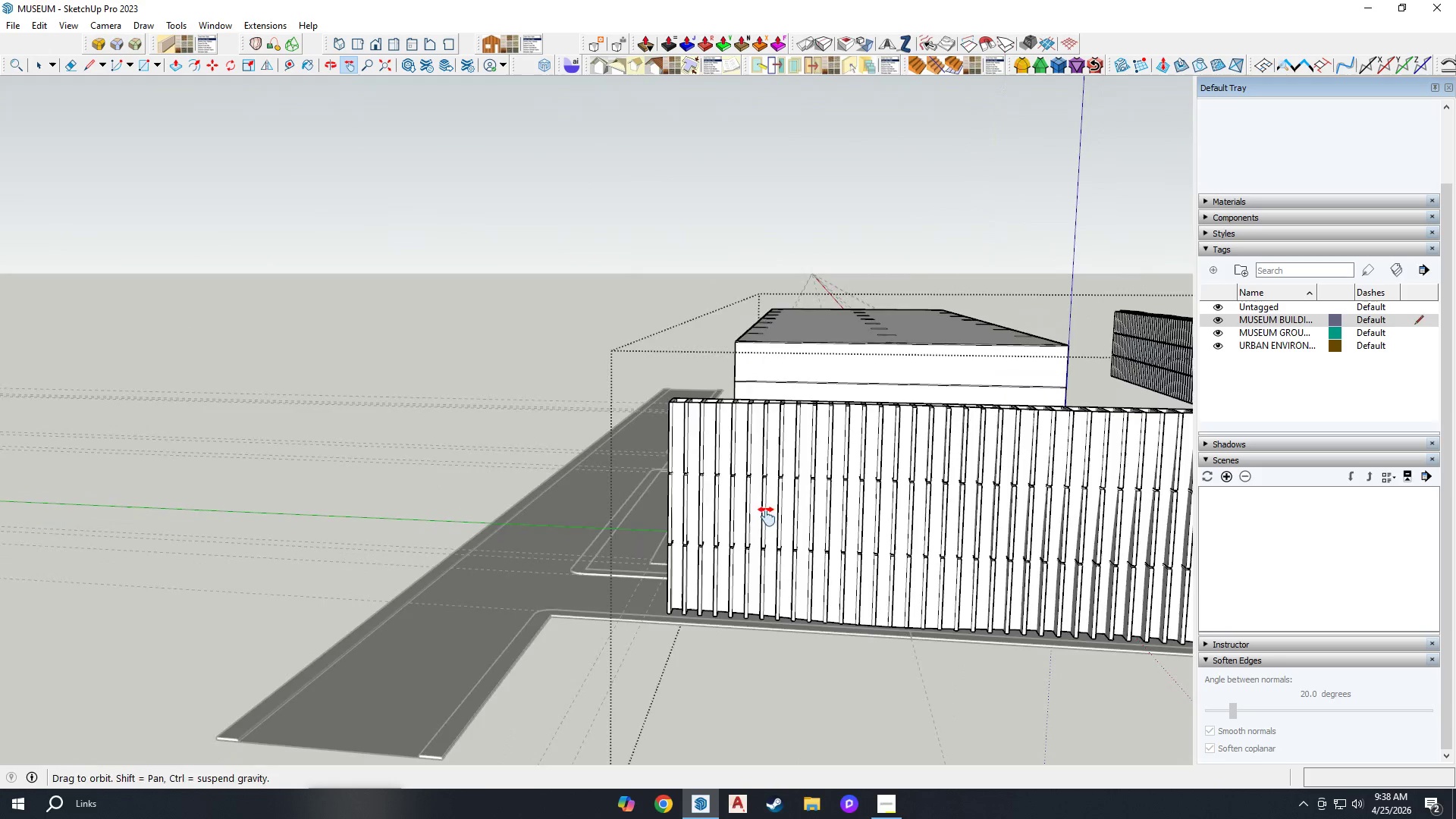 
left_click_drag(start_coordinate=[856, 566], to_coordinate=[621, 508])
 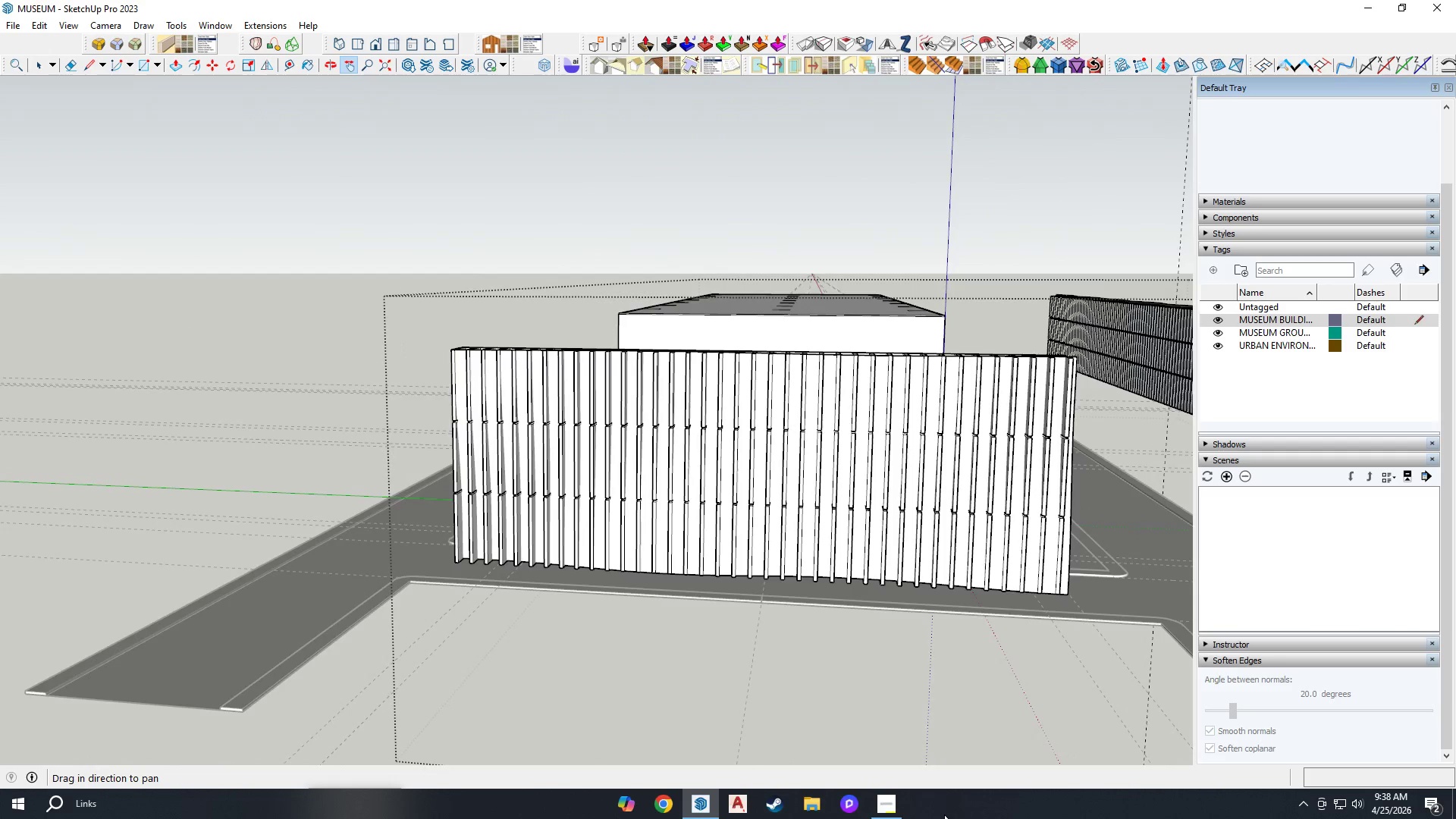 
left_click([894, 814])